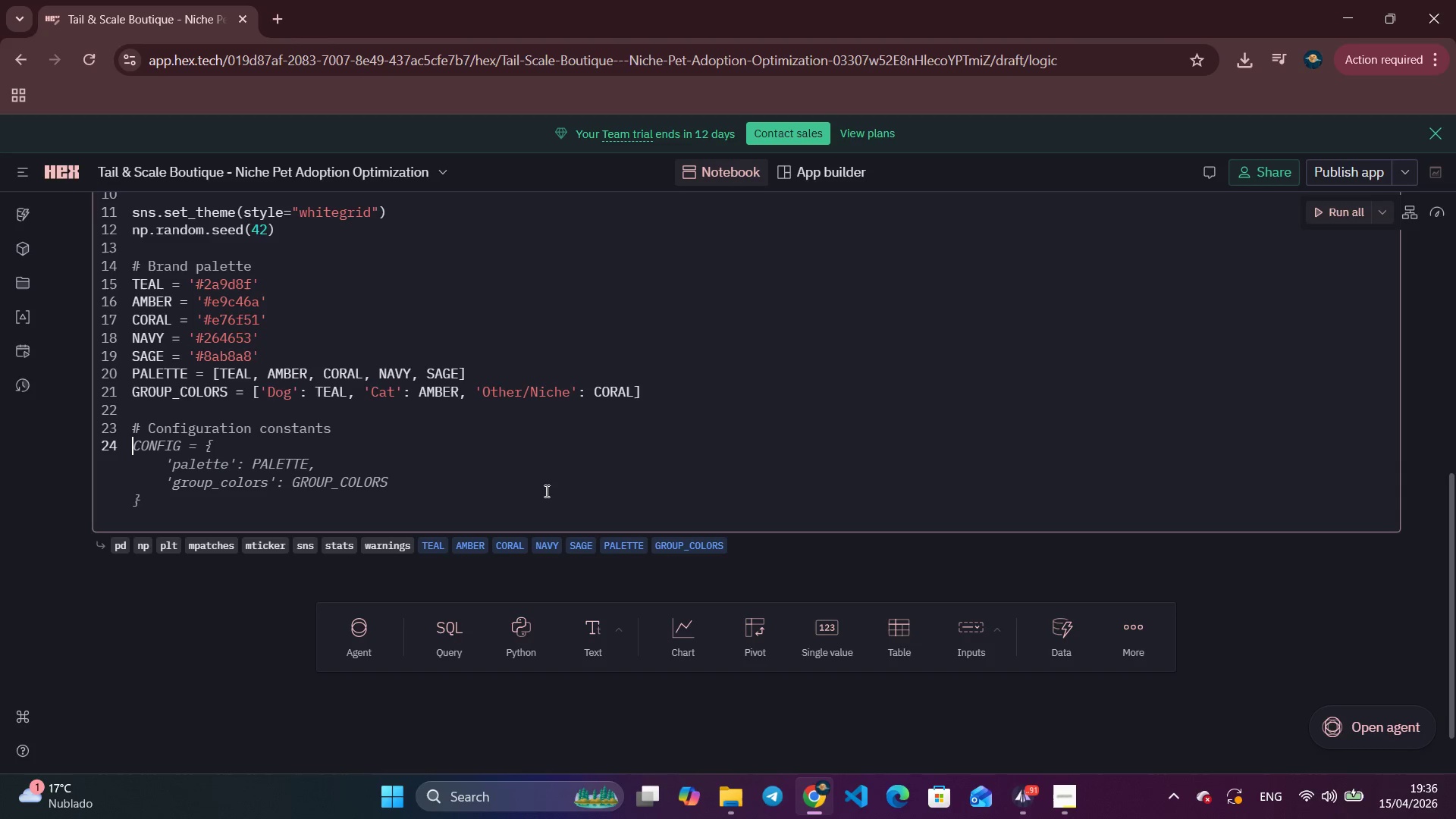 
key(Enter)
 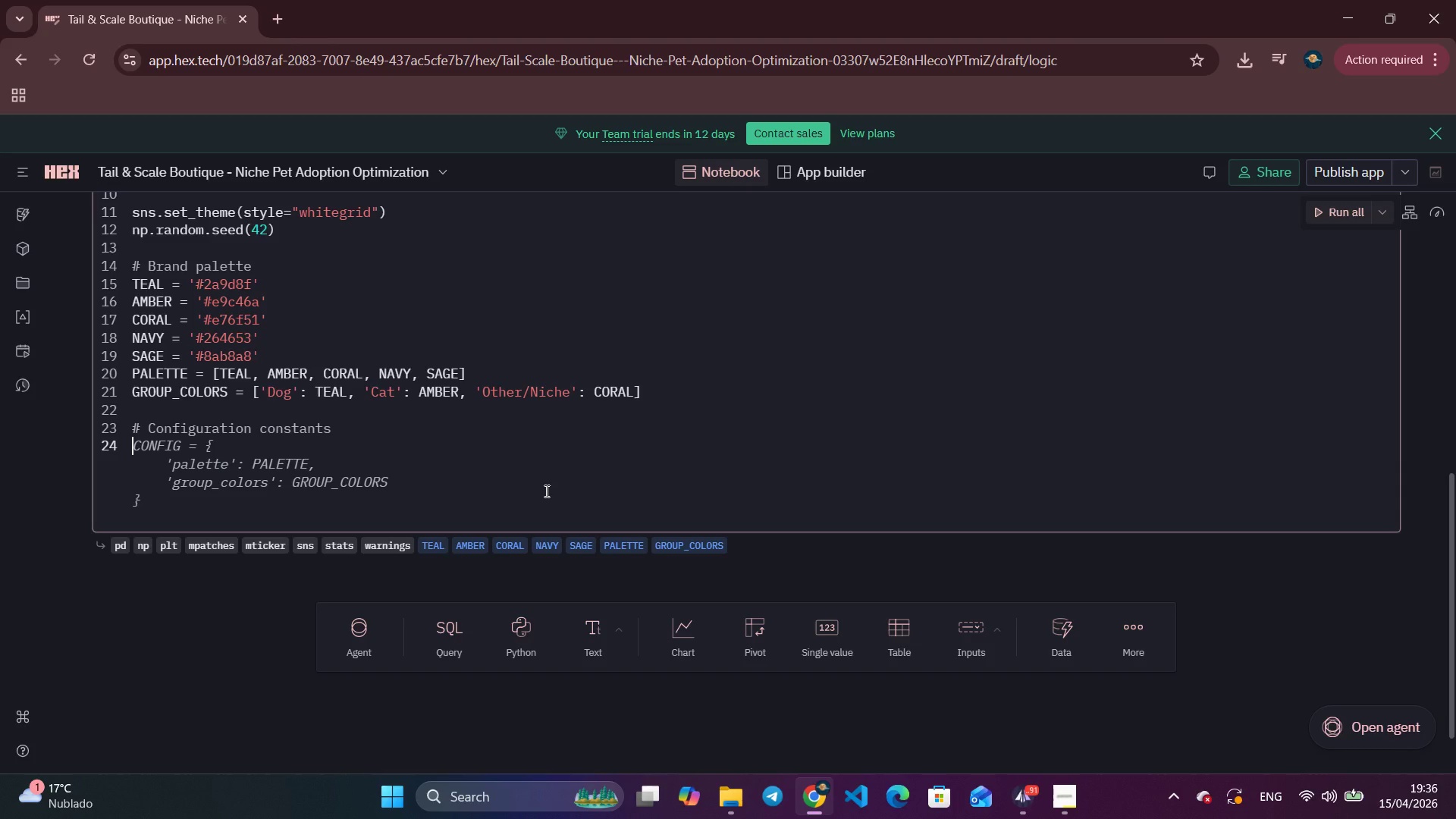 
type(ADOPTION_FILET)
key(Backspace)
key(Backspace)
type(TER = )
key(Tab)
 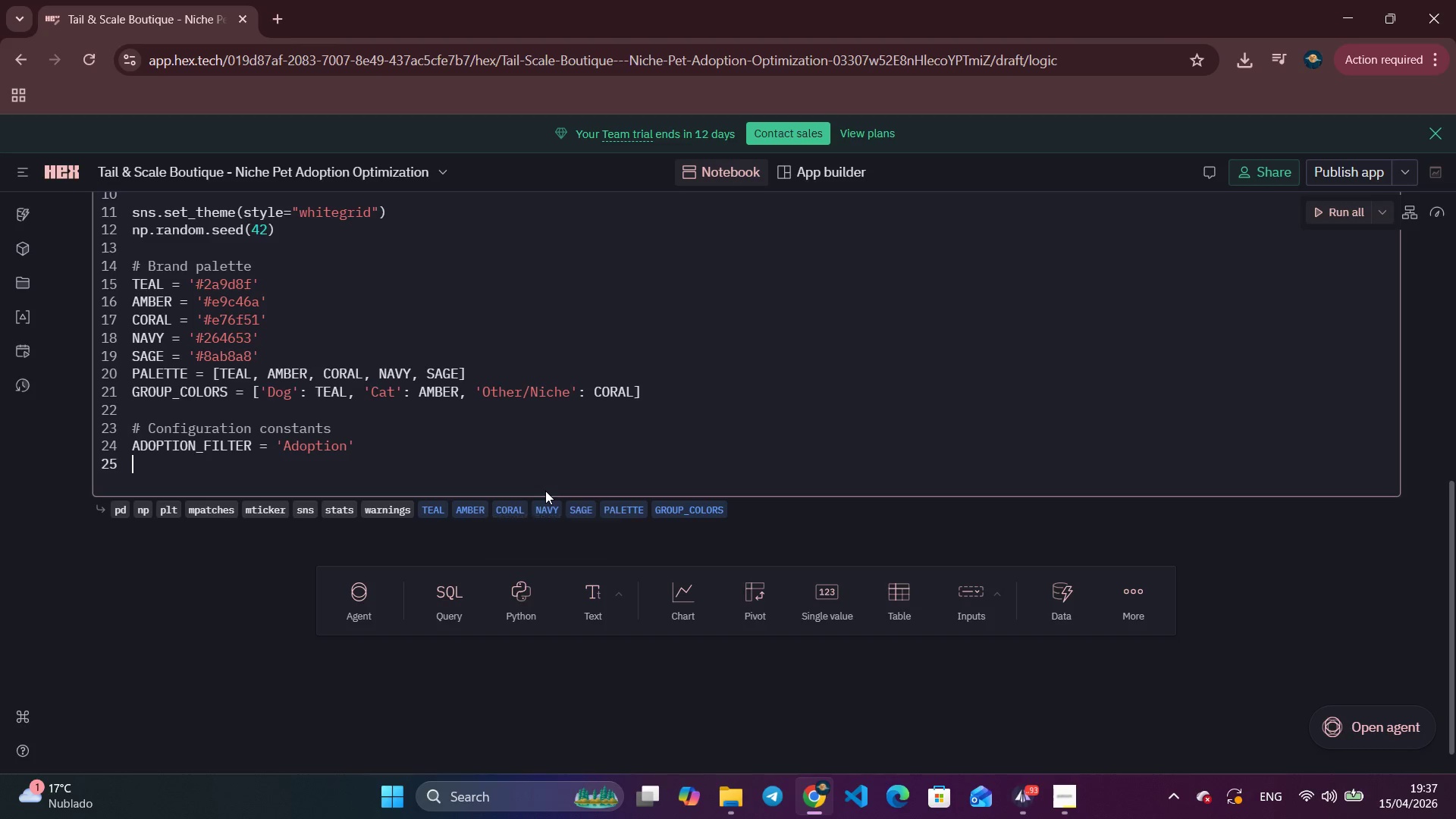 
key(Enter)
 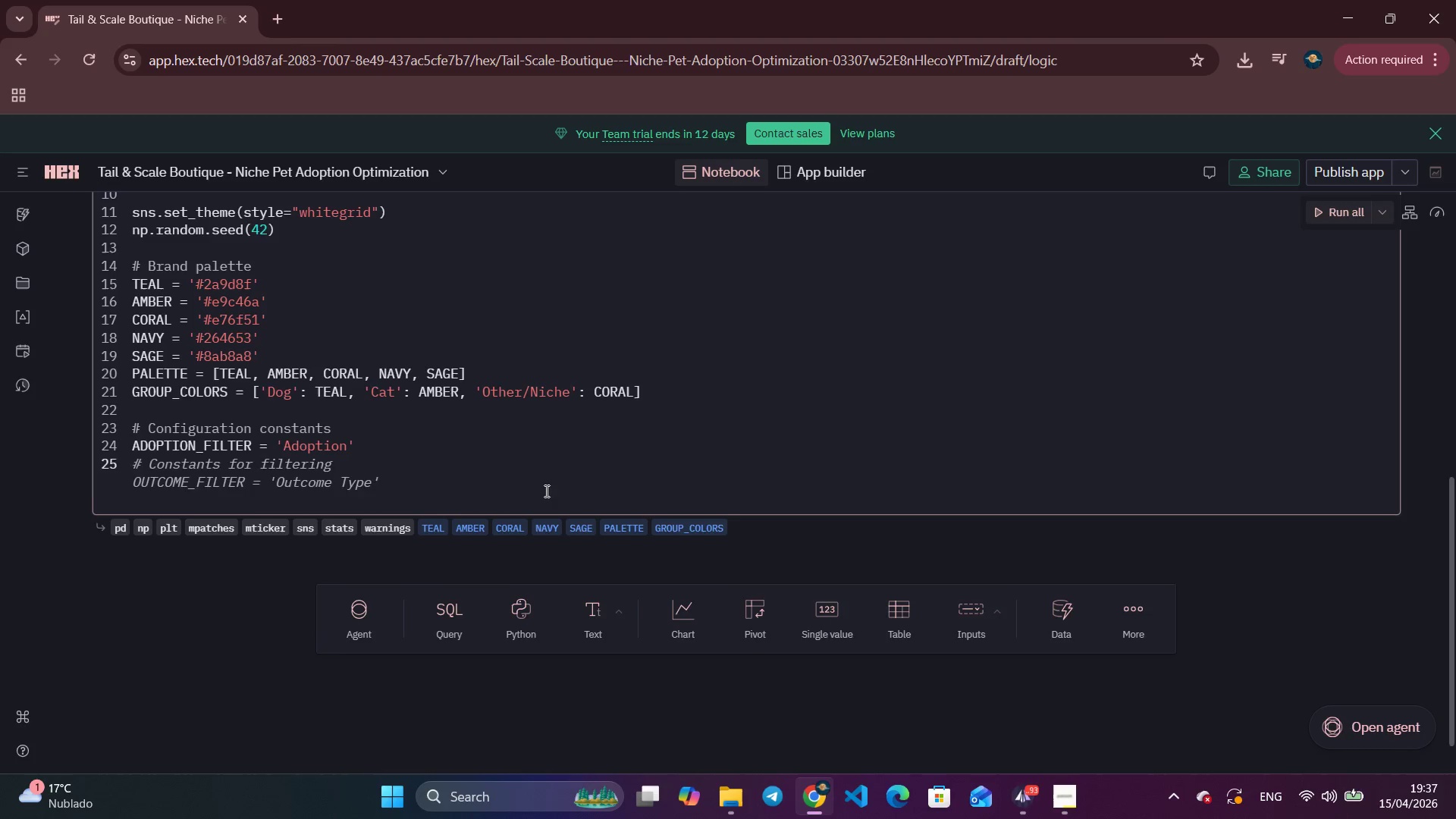 
type(age)
key(Backspace)
key(Backspace)
key(Backspace)
type(AGE_CAP_DAYS = )
key(Tab)
type(    # cap at  )
key(Backspace)
type(5 years for vusi)
key(Backspace)
key(Backspace)
key(Backspace)
type(isualisation)
 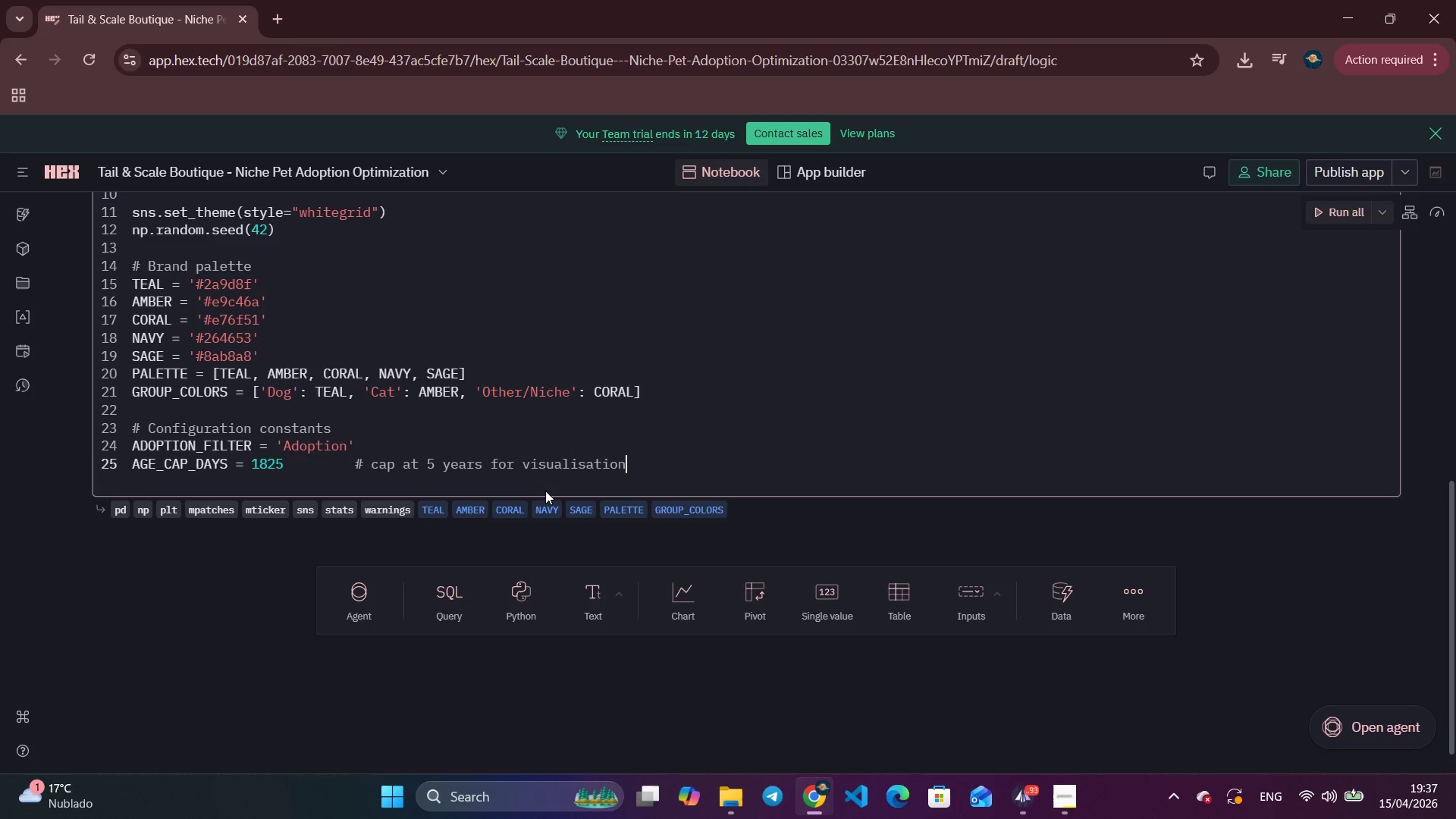 
key(Enter)
 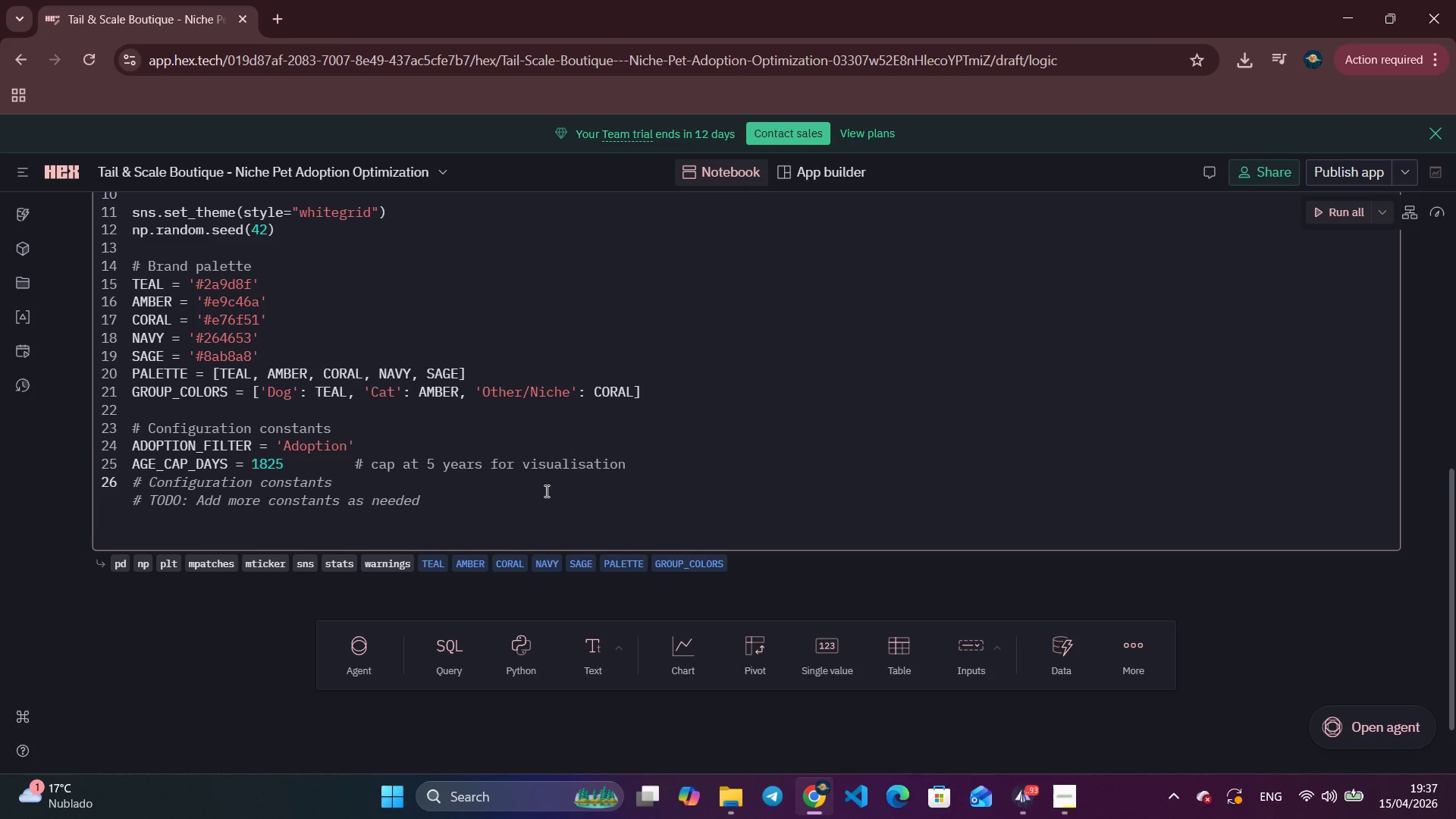 
type(TOP_N_BREEDS = 12L)
key(Backspace)
 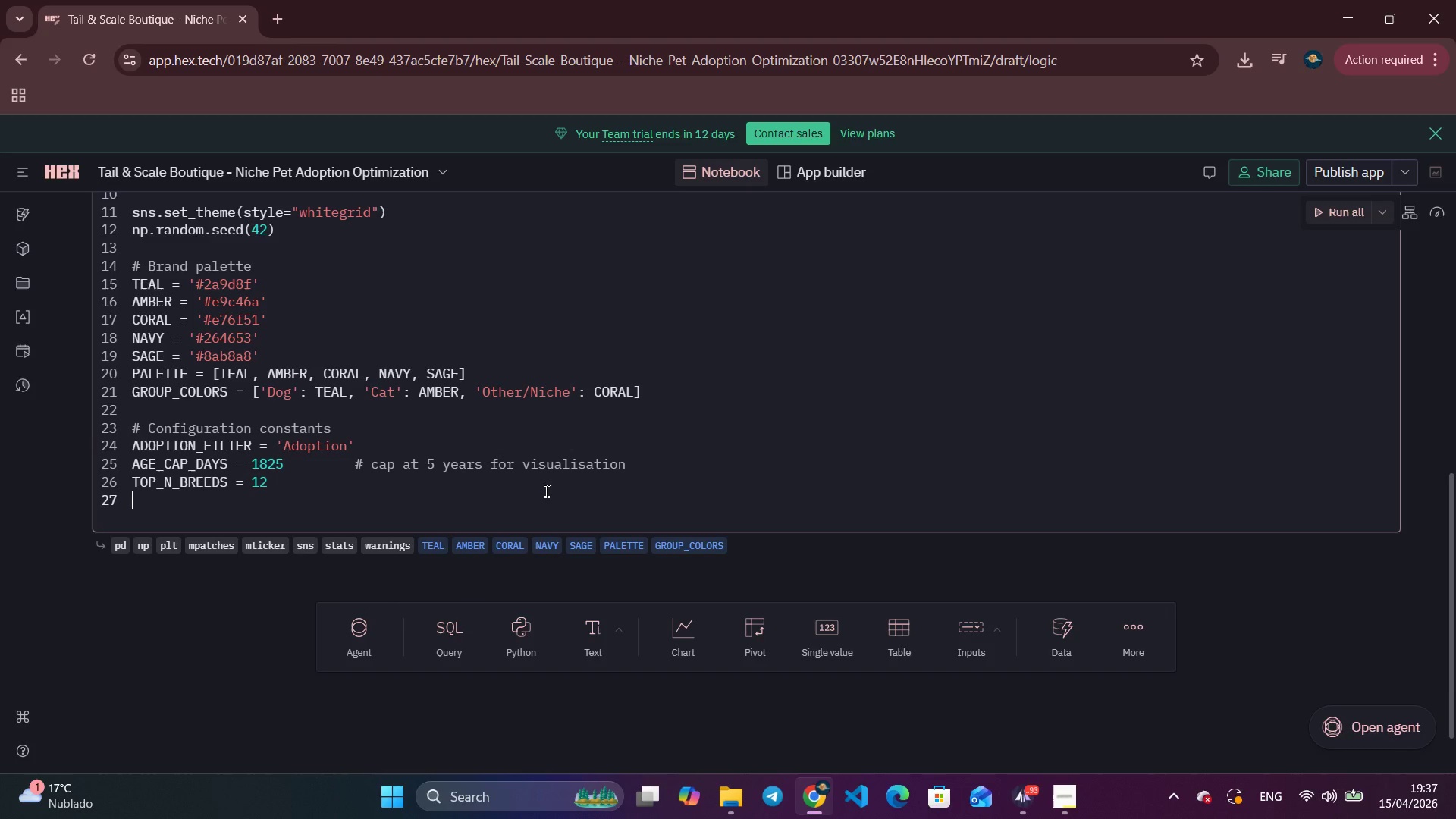 
key(Enter)
 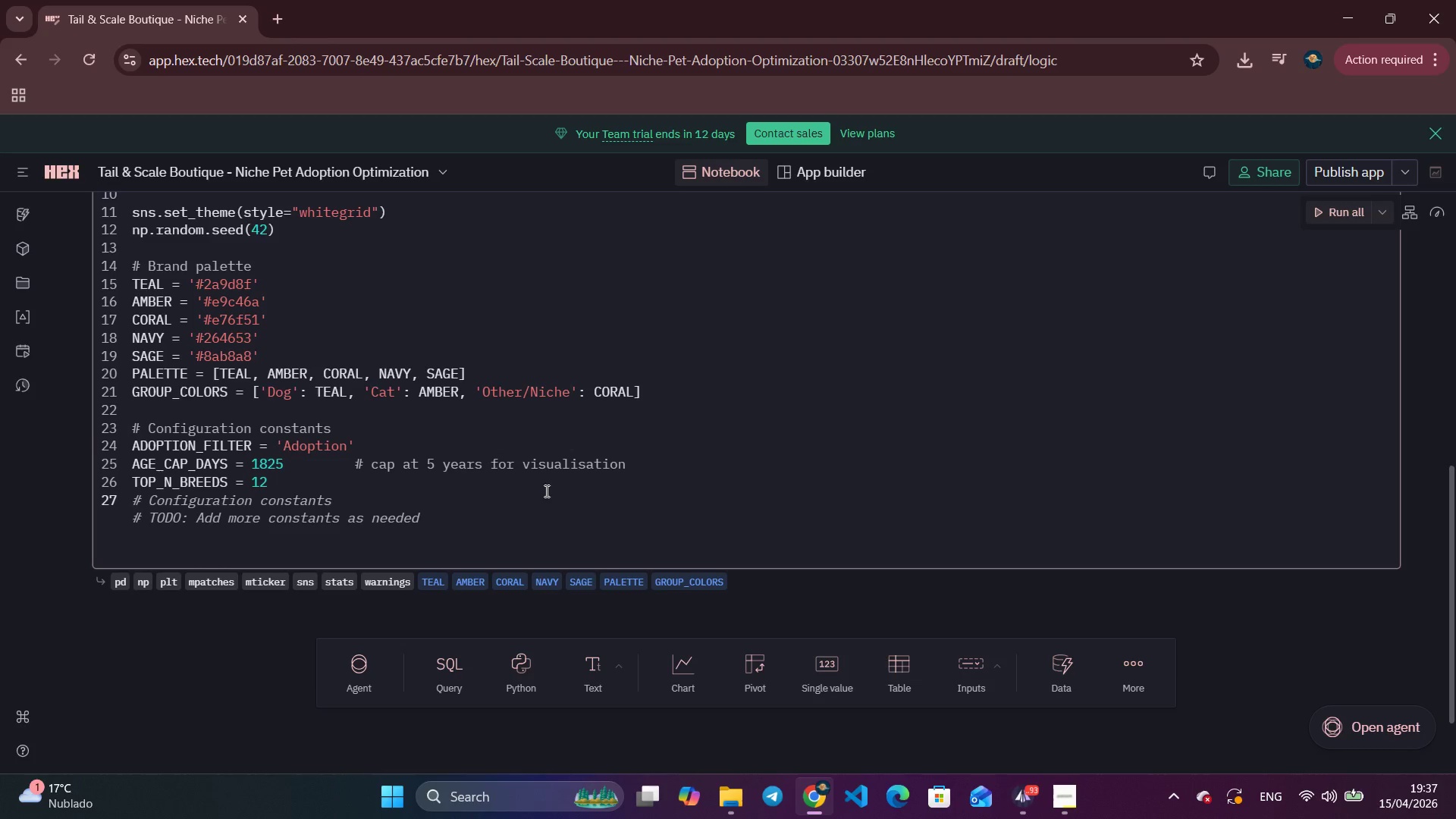 
type(SENIOR_TRESHOLD)
key(Backspace)
key(Backspace)
key(Backspace)
key(Backspace)
key(Backspace)
key(Backspace)
key(Backspace)
type(HRESHOLS)
key(Backspace)
type(D)
 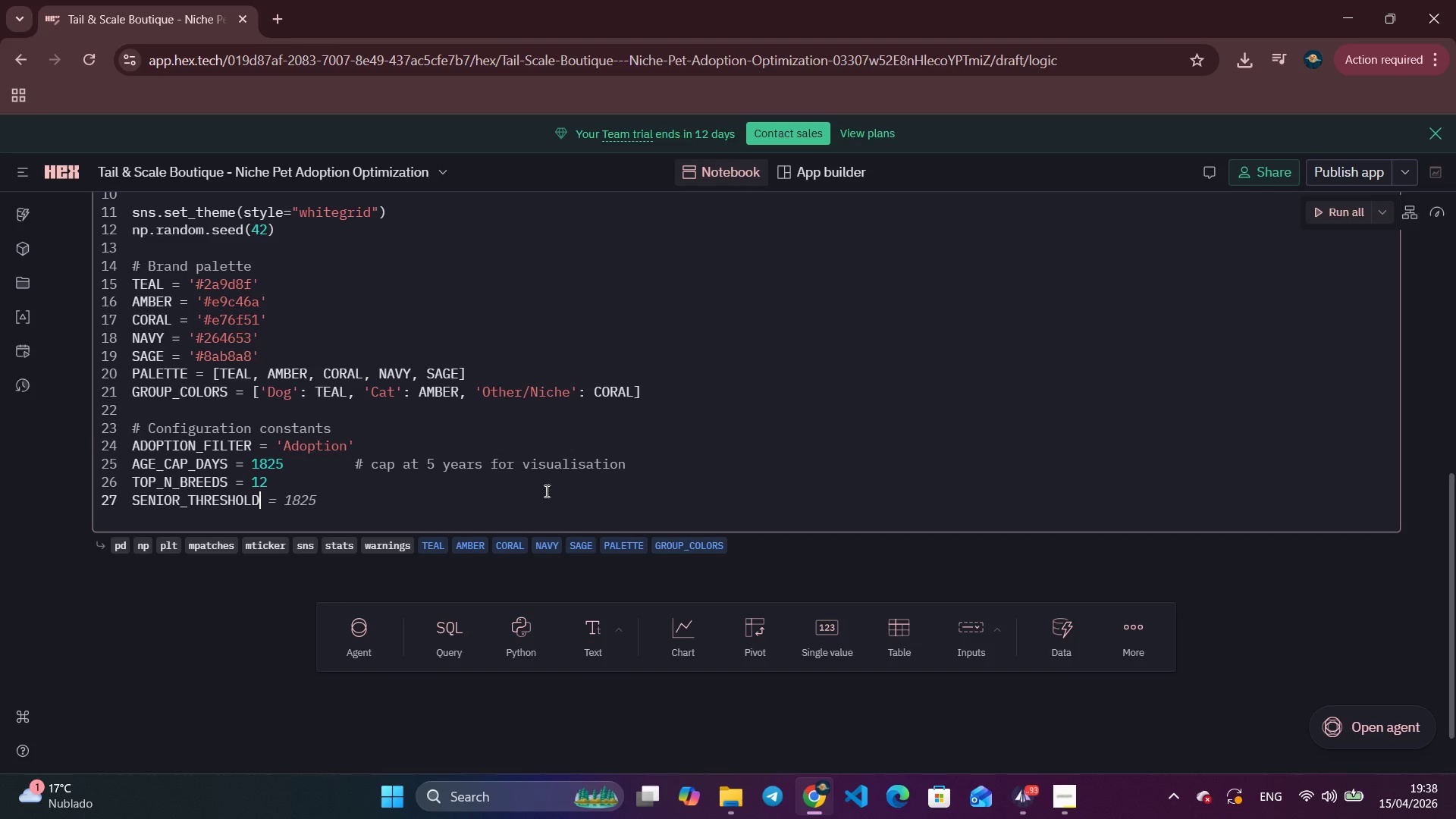 
type( = 2555 # & )
key(Backspace)
type(7)
key(Backspace)
key(Backspace)
type(7ss)
key(Backspace)
type( )
key(Backspace)
key(Backspace)
type( years in dats)
 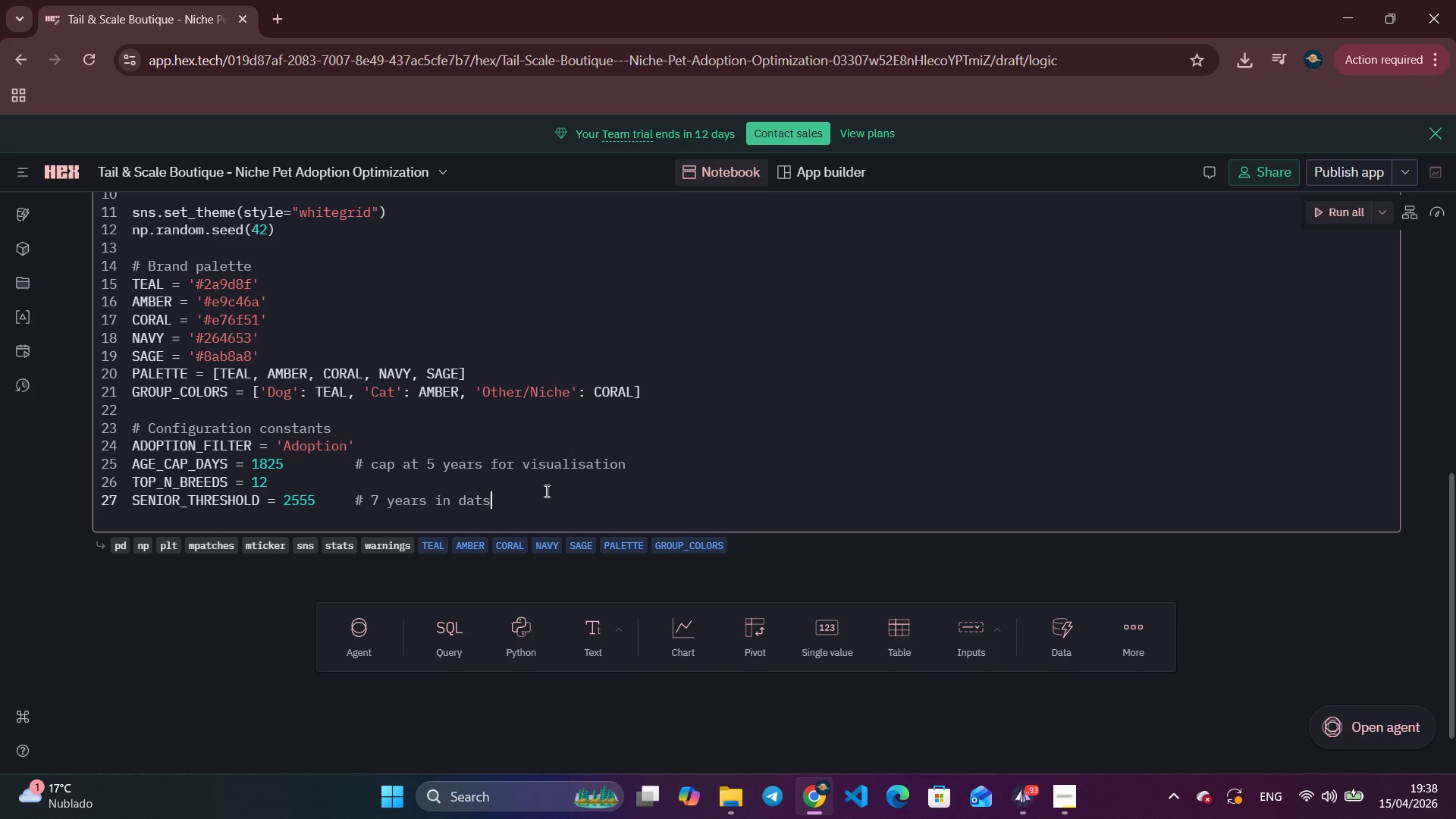 
wait(5.08)
 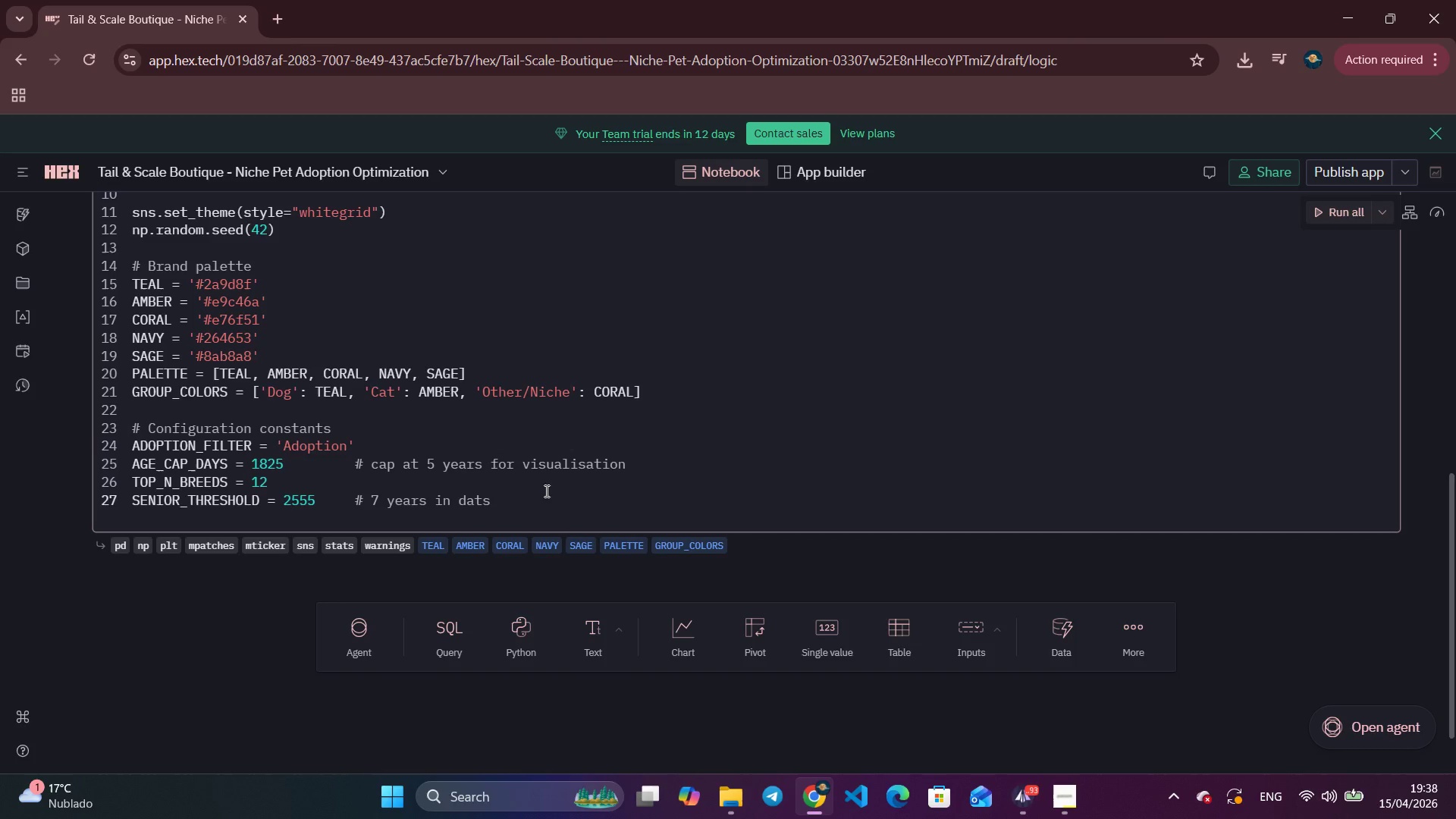 
key(Backspace)
key(Backspace)
type(ys)
 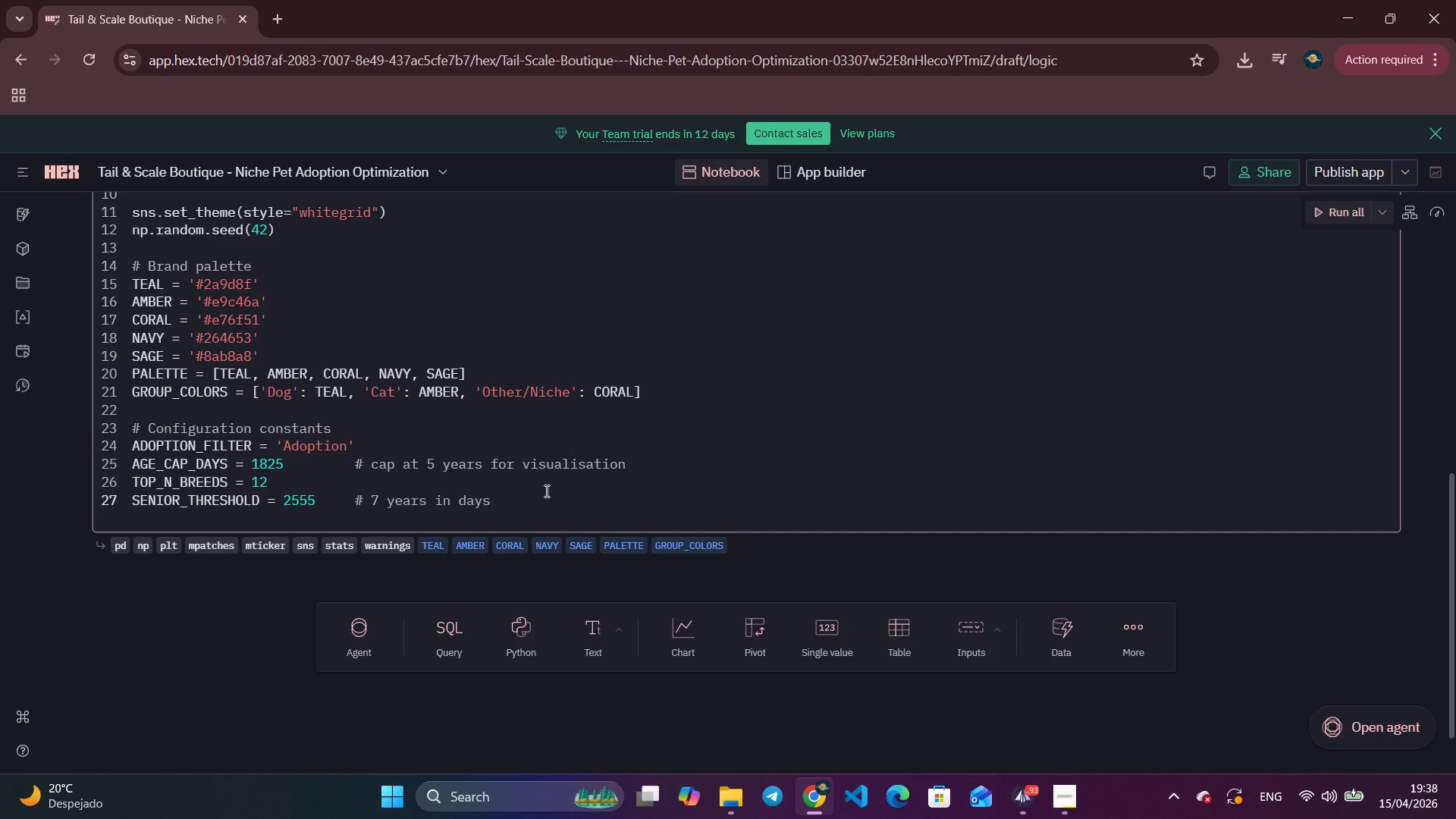 
wait(14.91)
 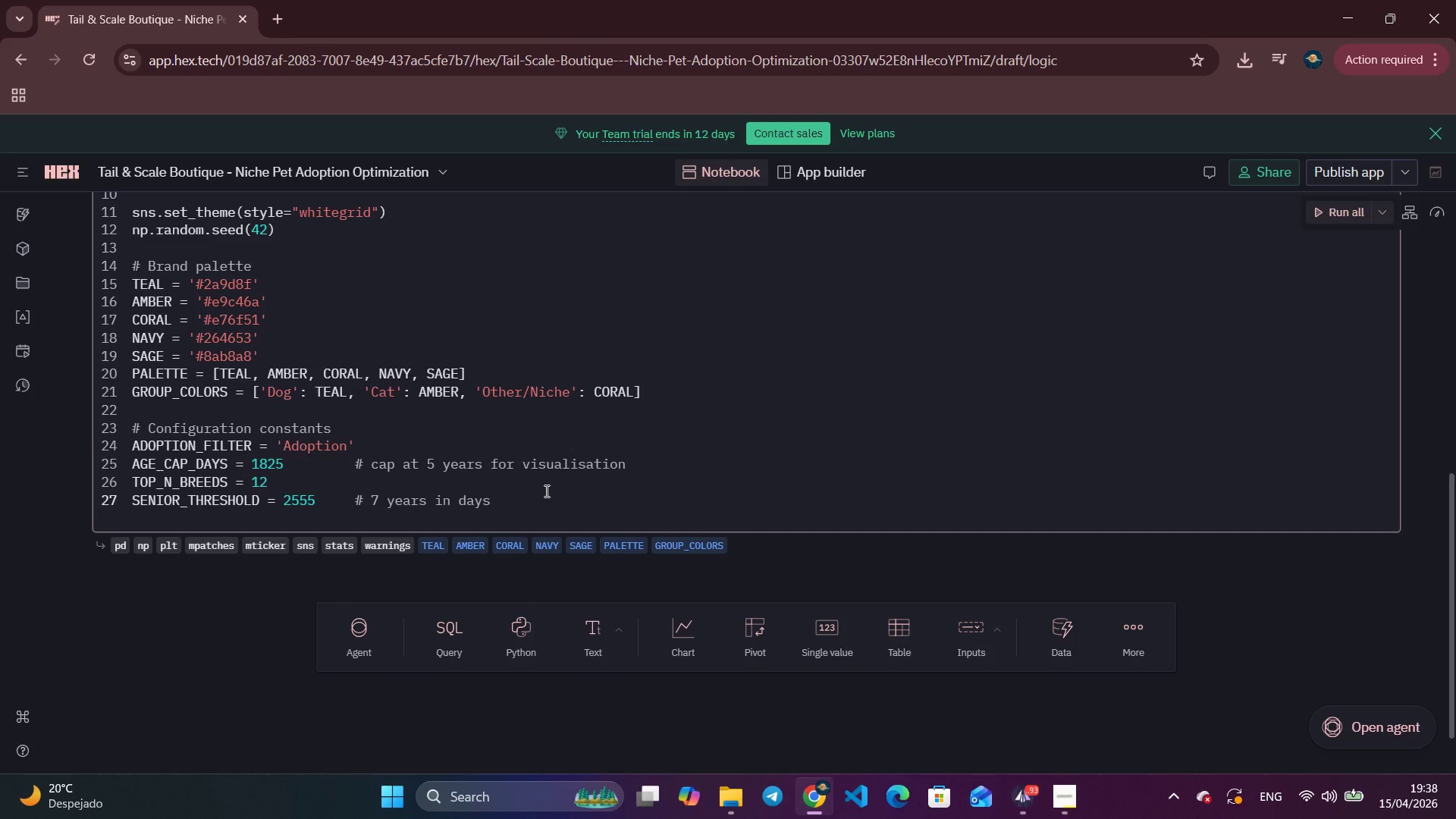 
key(Enter)
 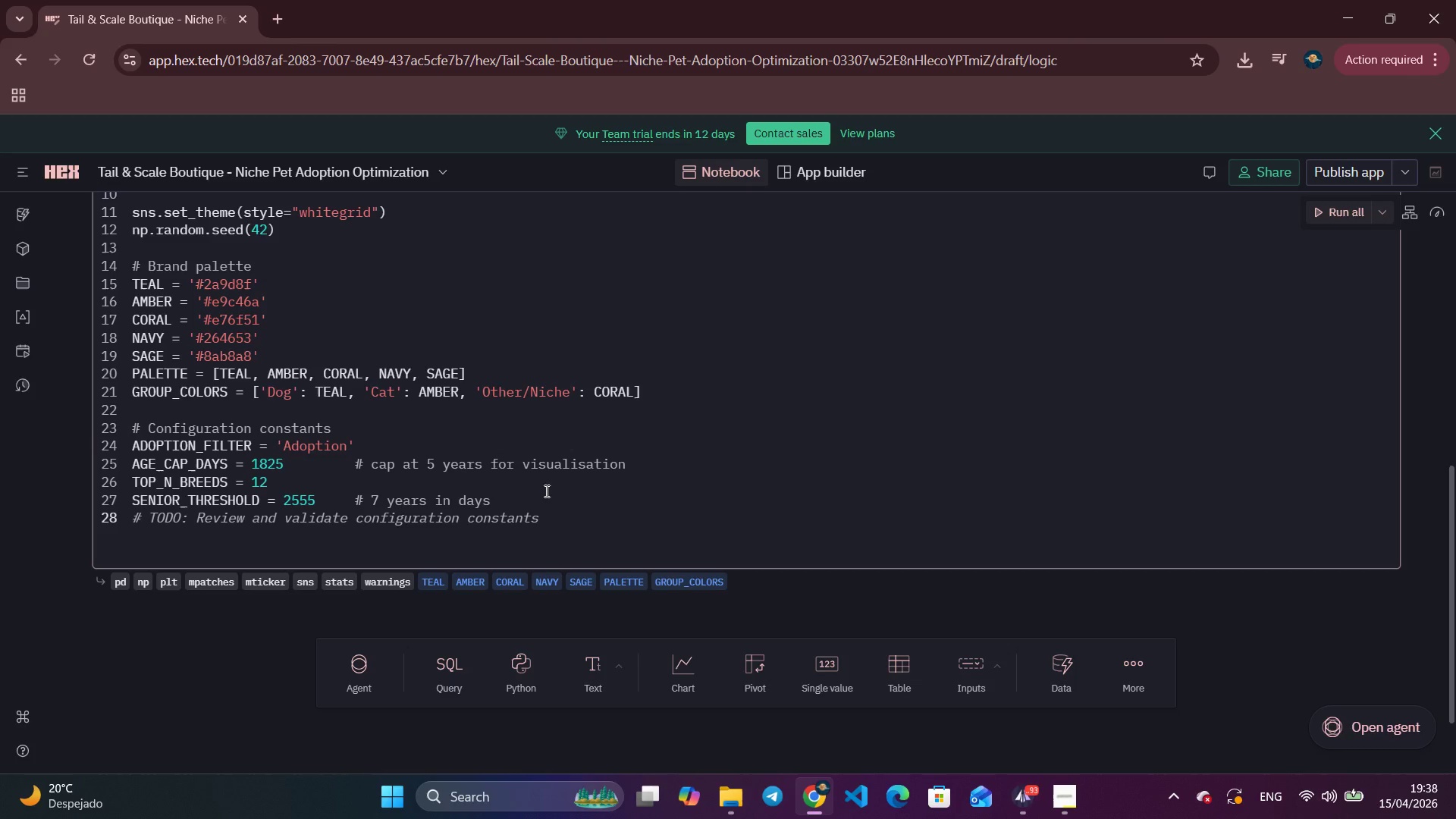 
type(OVERALL)
 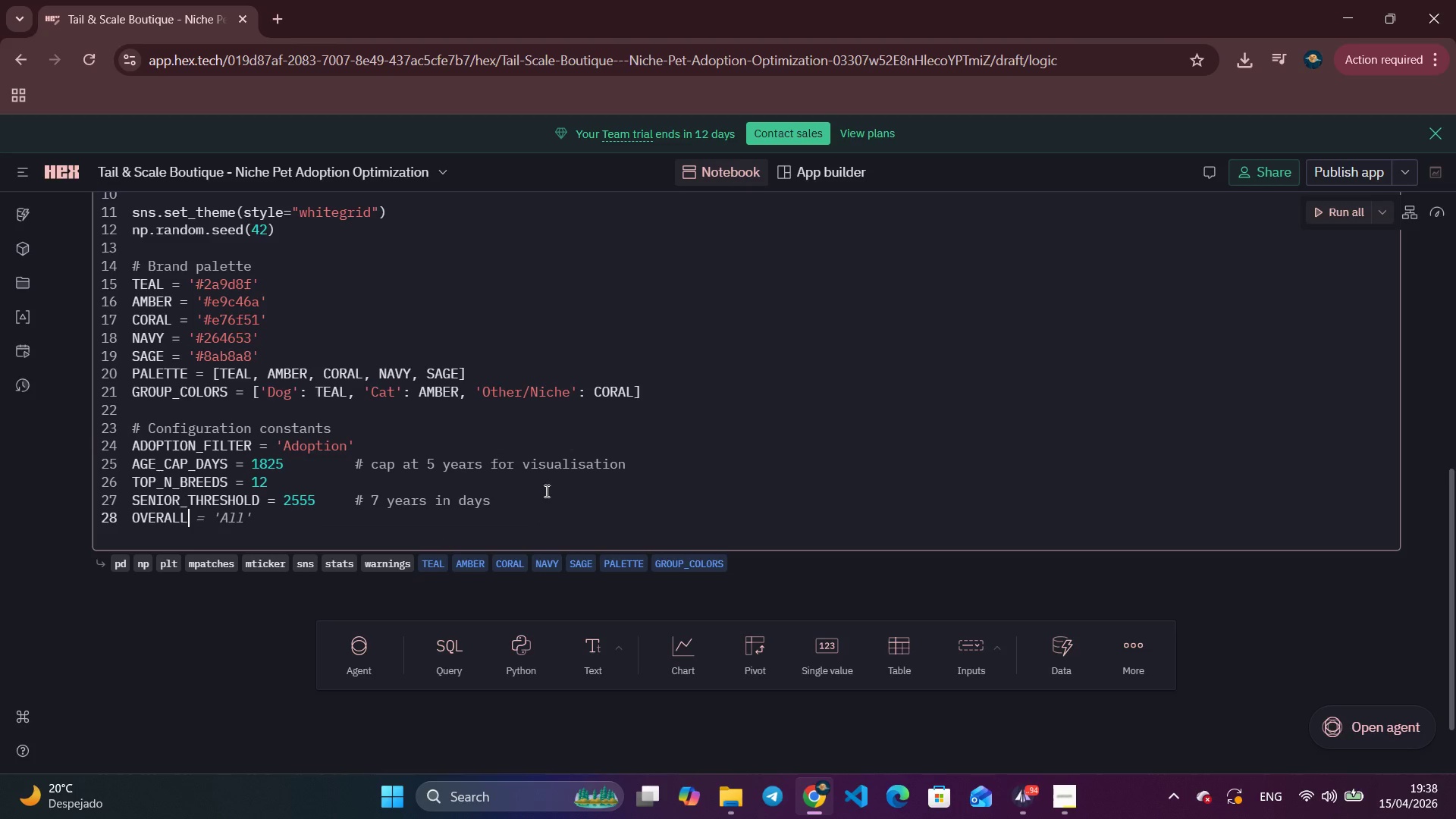 
wait(6.62)
 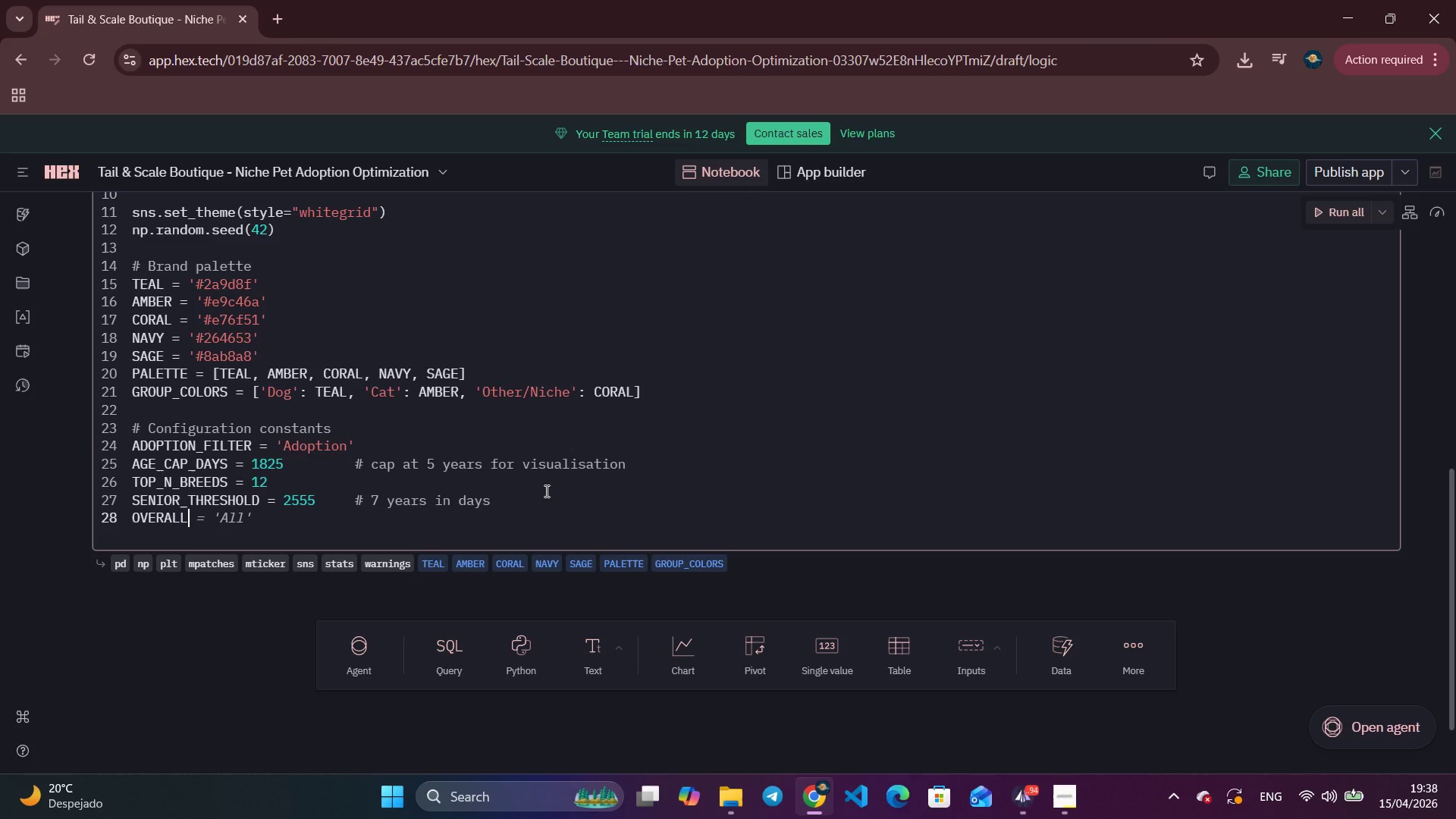 
type(_ALPHA = 0.05   # significance level for statistical teste)
key(Backspace)
type(s)
 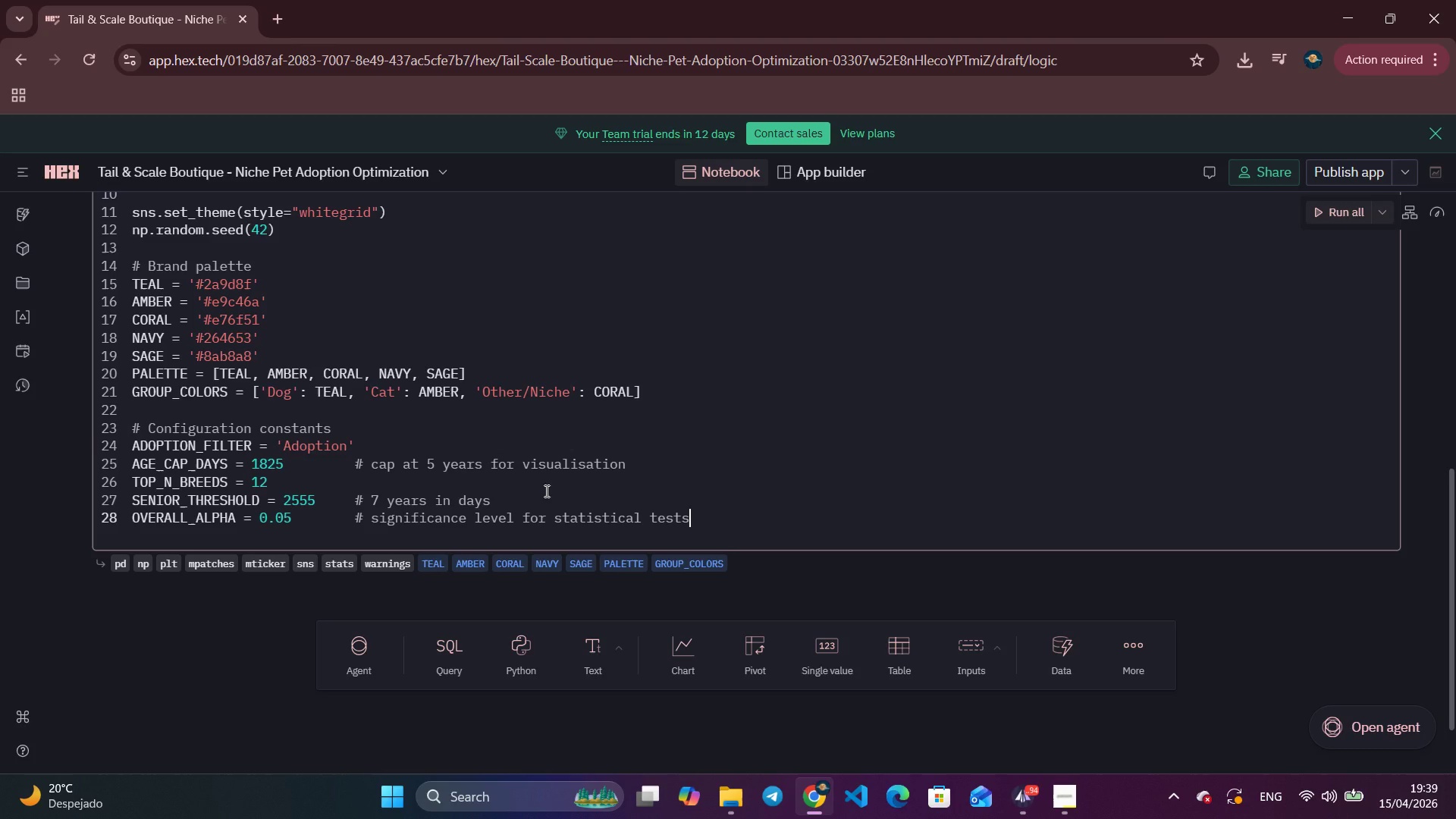 
wait(23.38)
 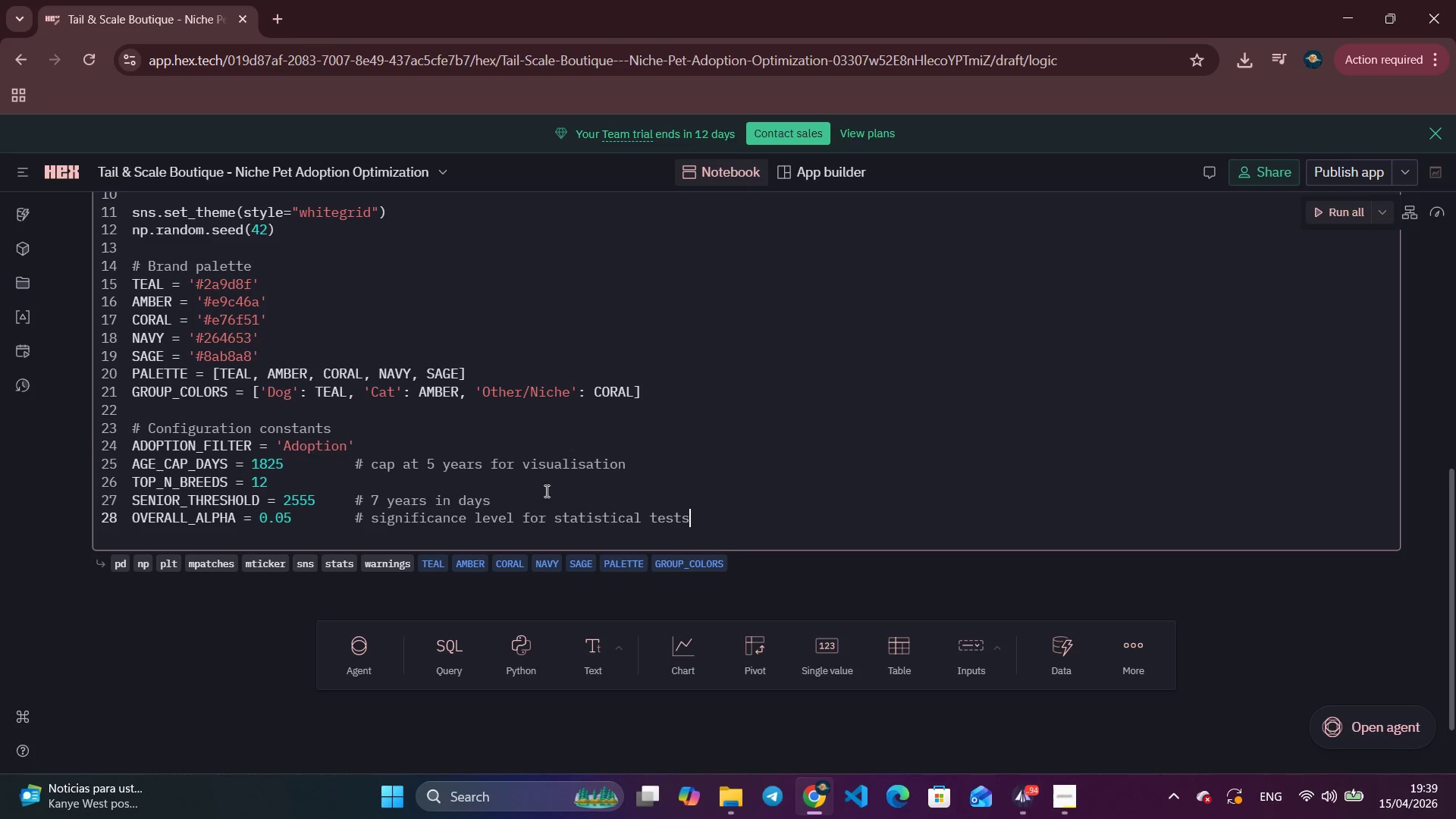 
key(Enter)
 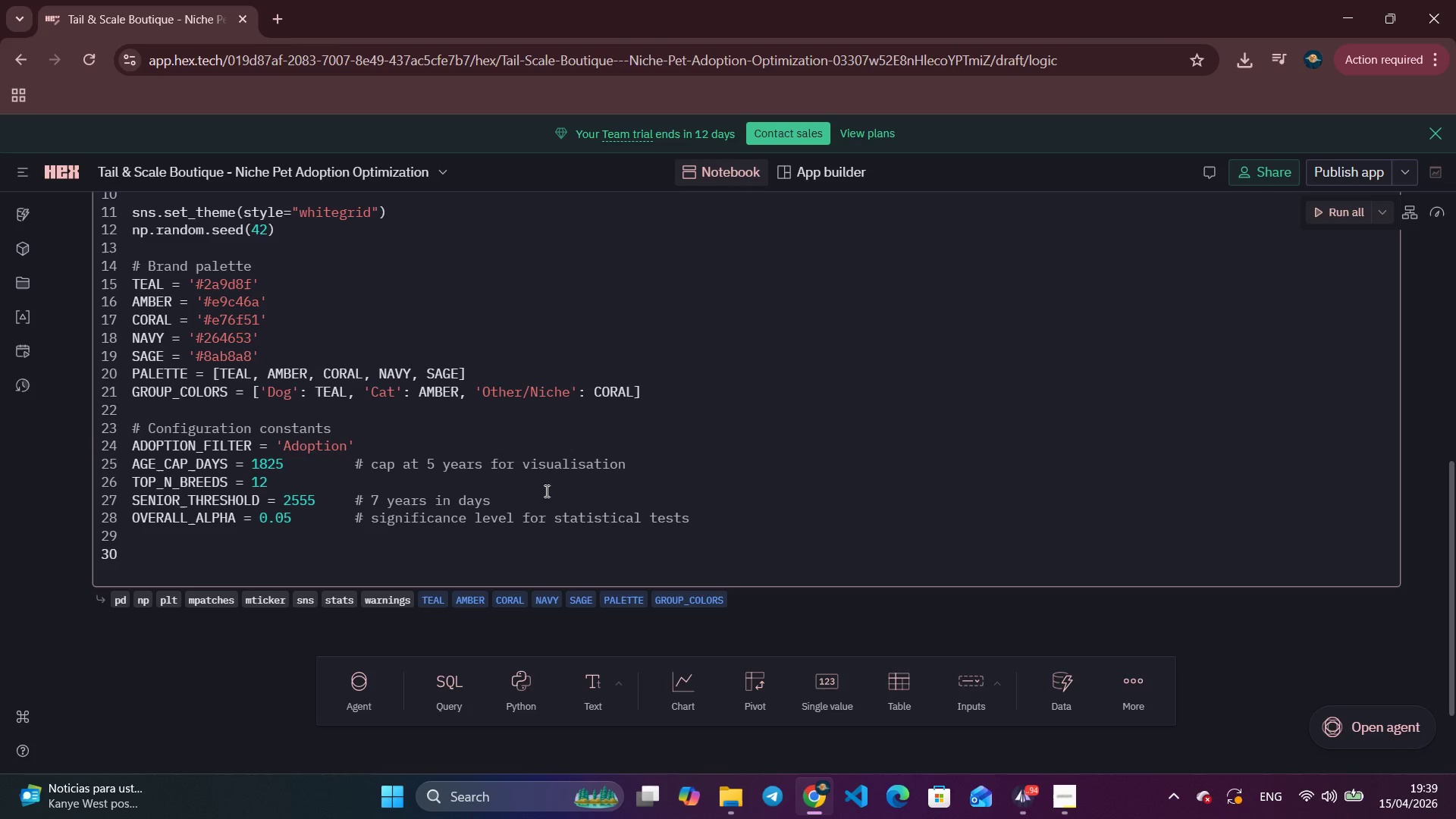 
key(Enter)
 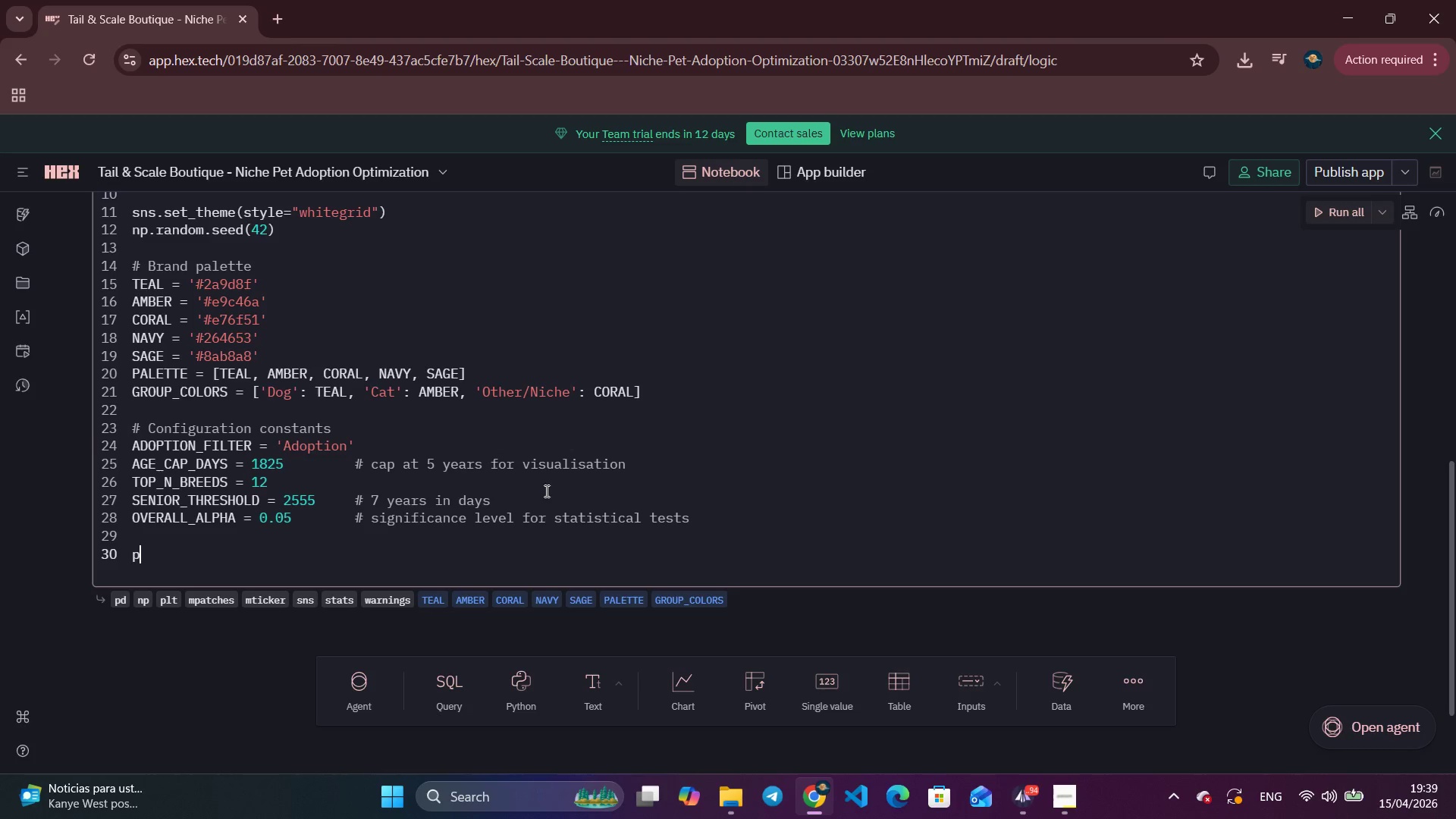 
type(print('All imports loaded successfully.)
 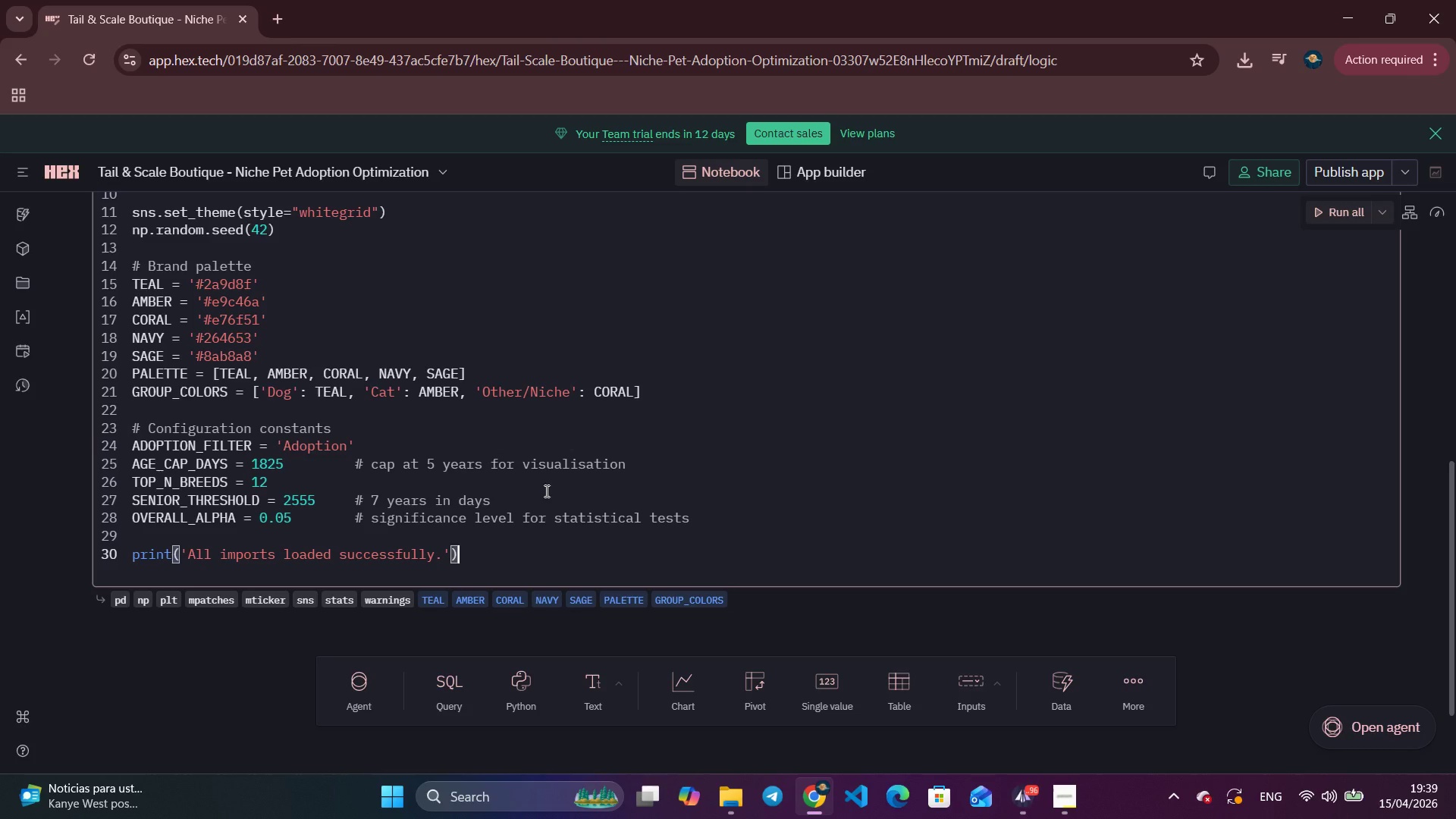 
key(ArrowRight)
 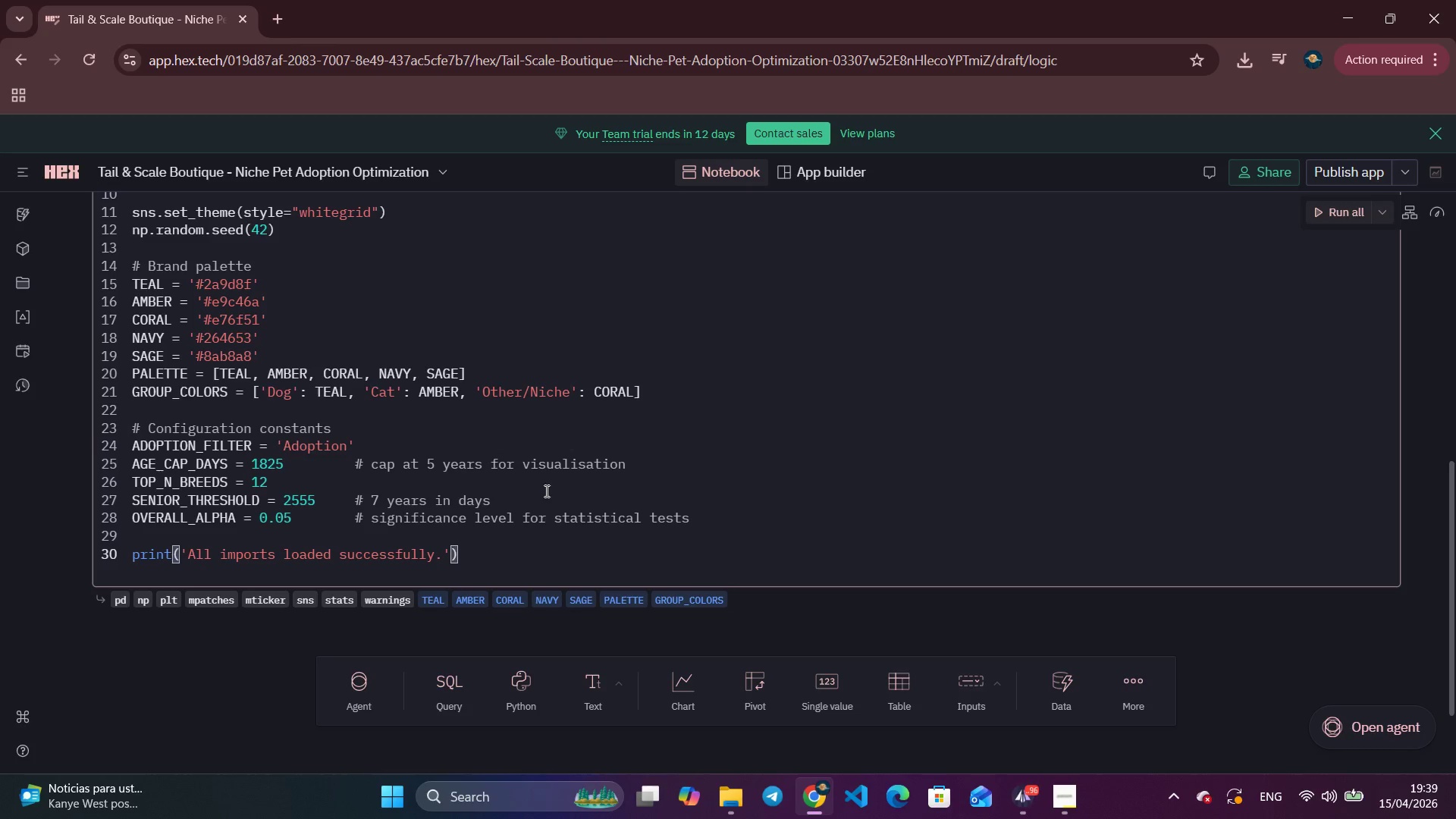 
key(ArrowRight)
 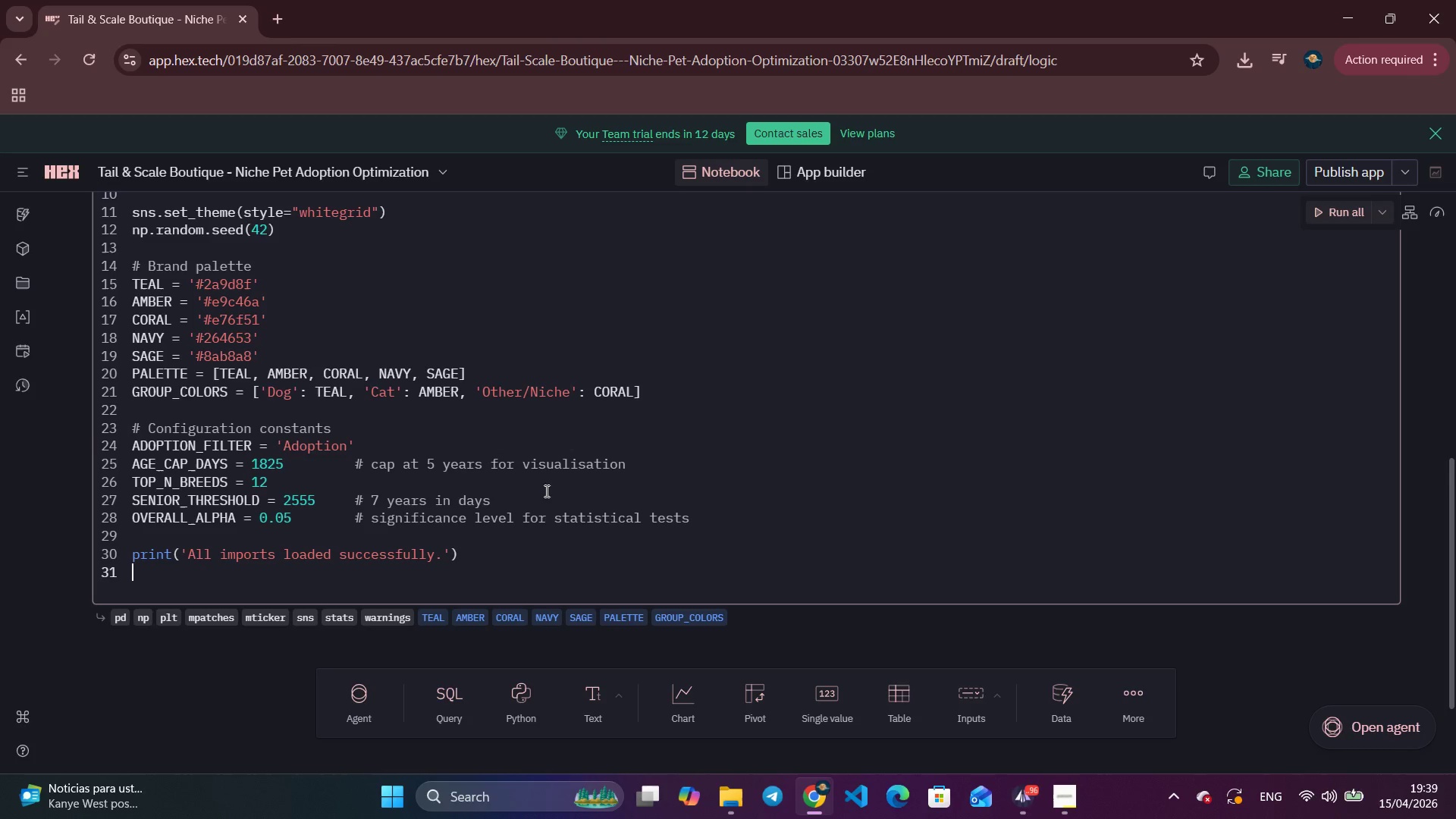 
key(Enter)
 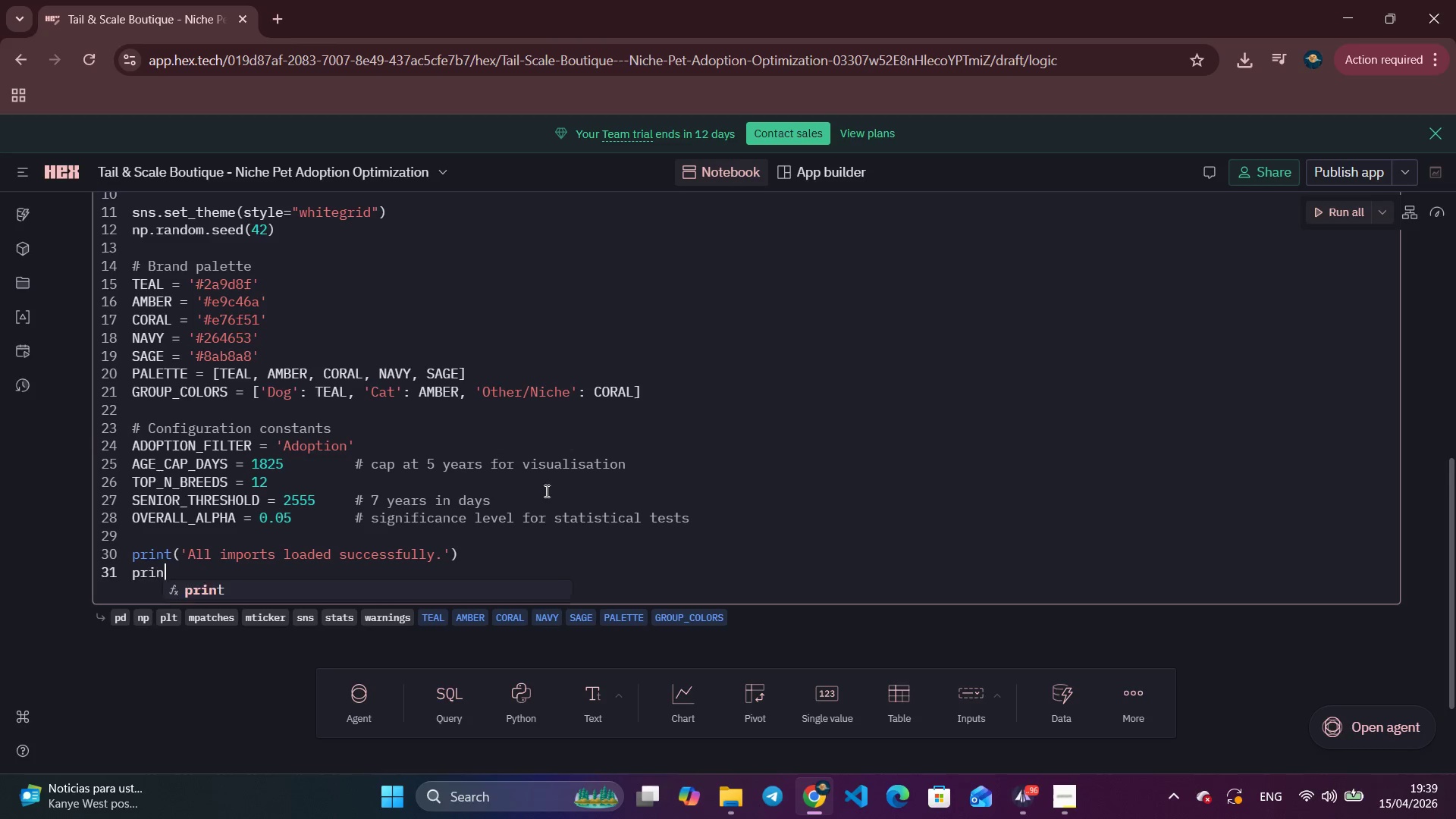 
type(print(f'Pandsaas)
key(Backspace)
key(Backspace)
key(Backspace)
key(Backspace)
type(as version: )
key(Tab)
 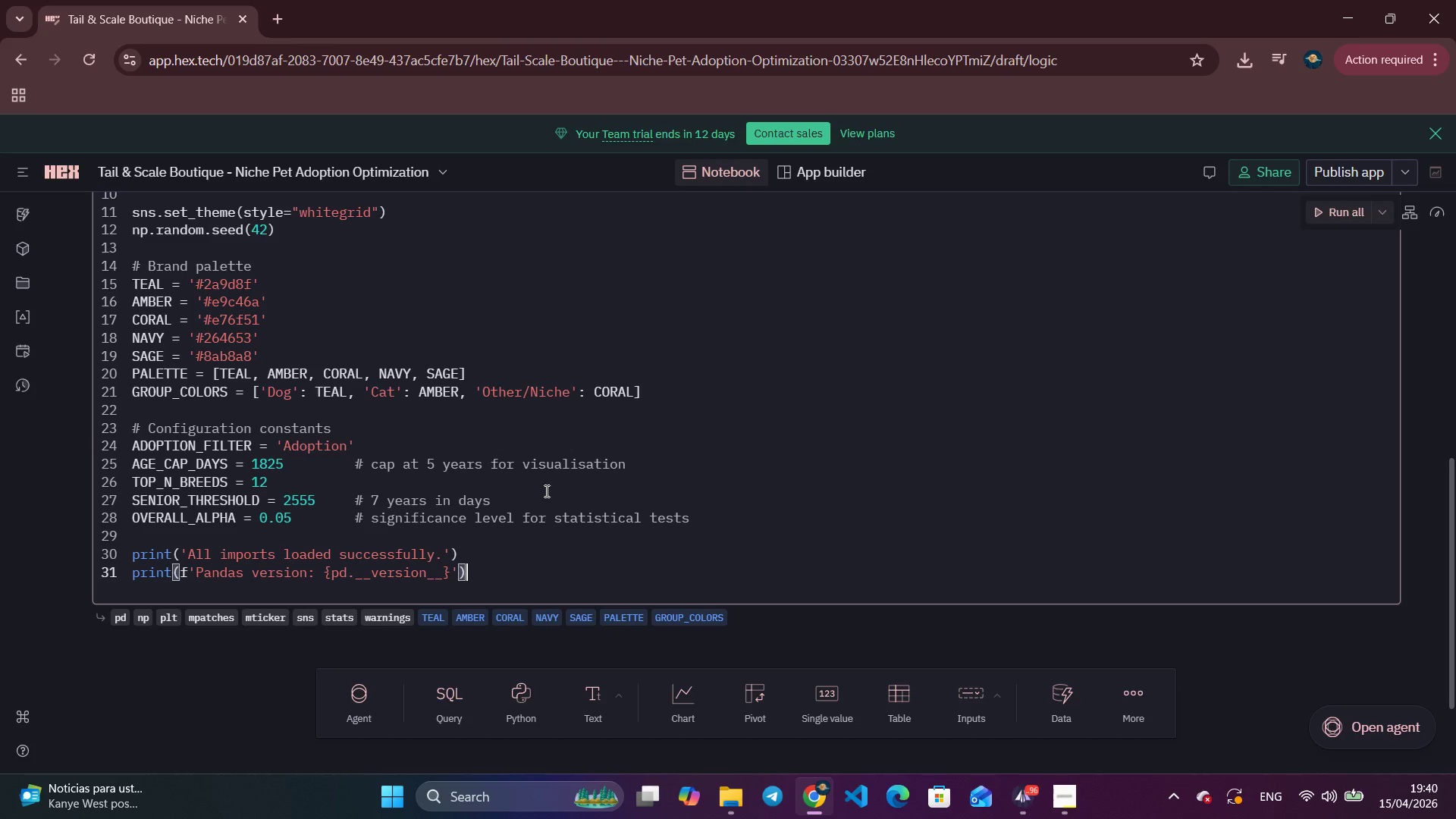 
key(Enter)
 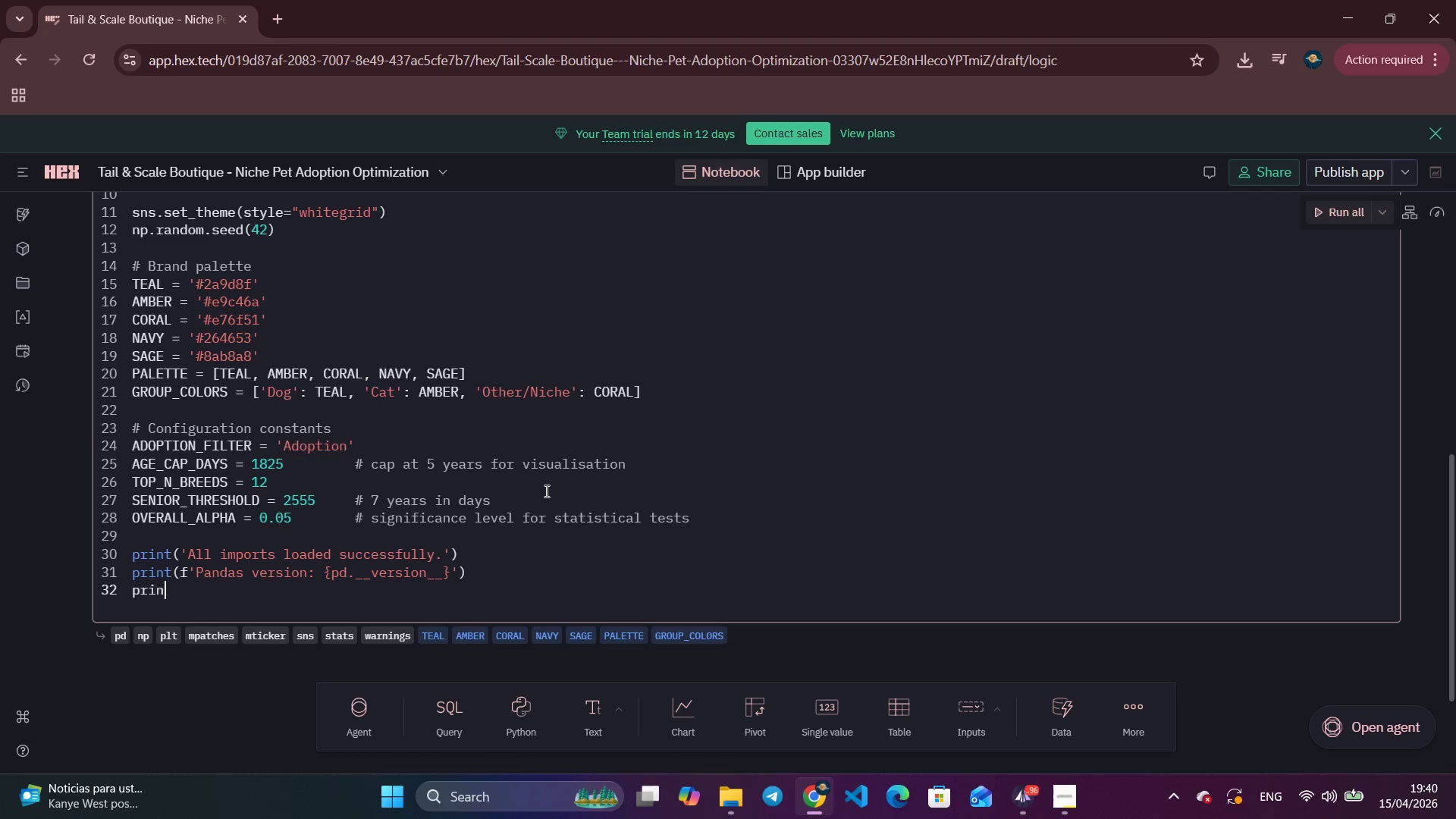 
type(print(f'N)
key(Tab)
 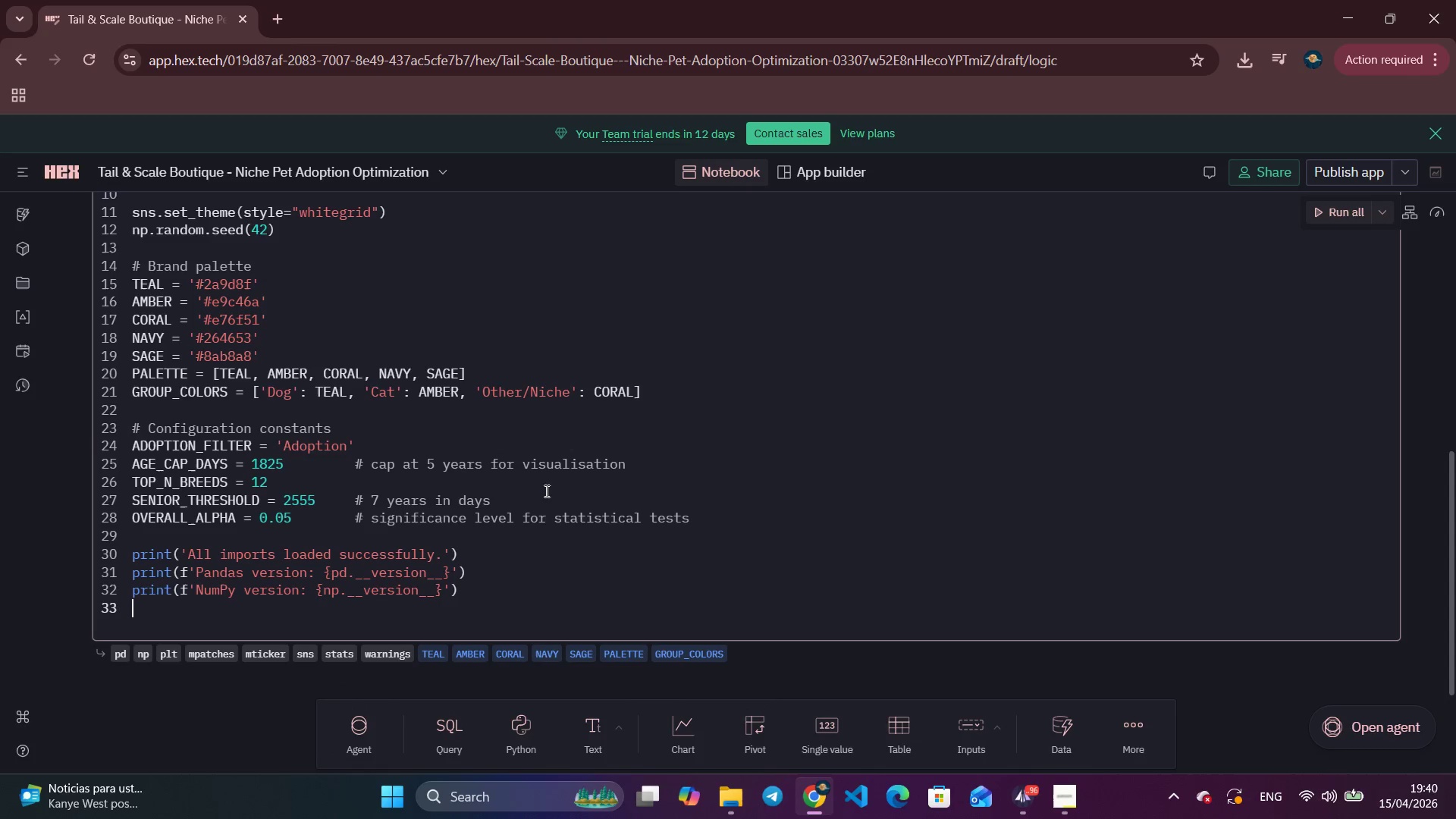 
key(Enter)
 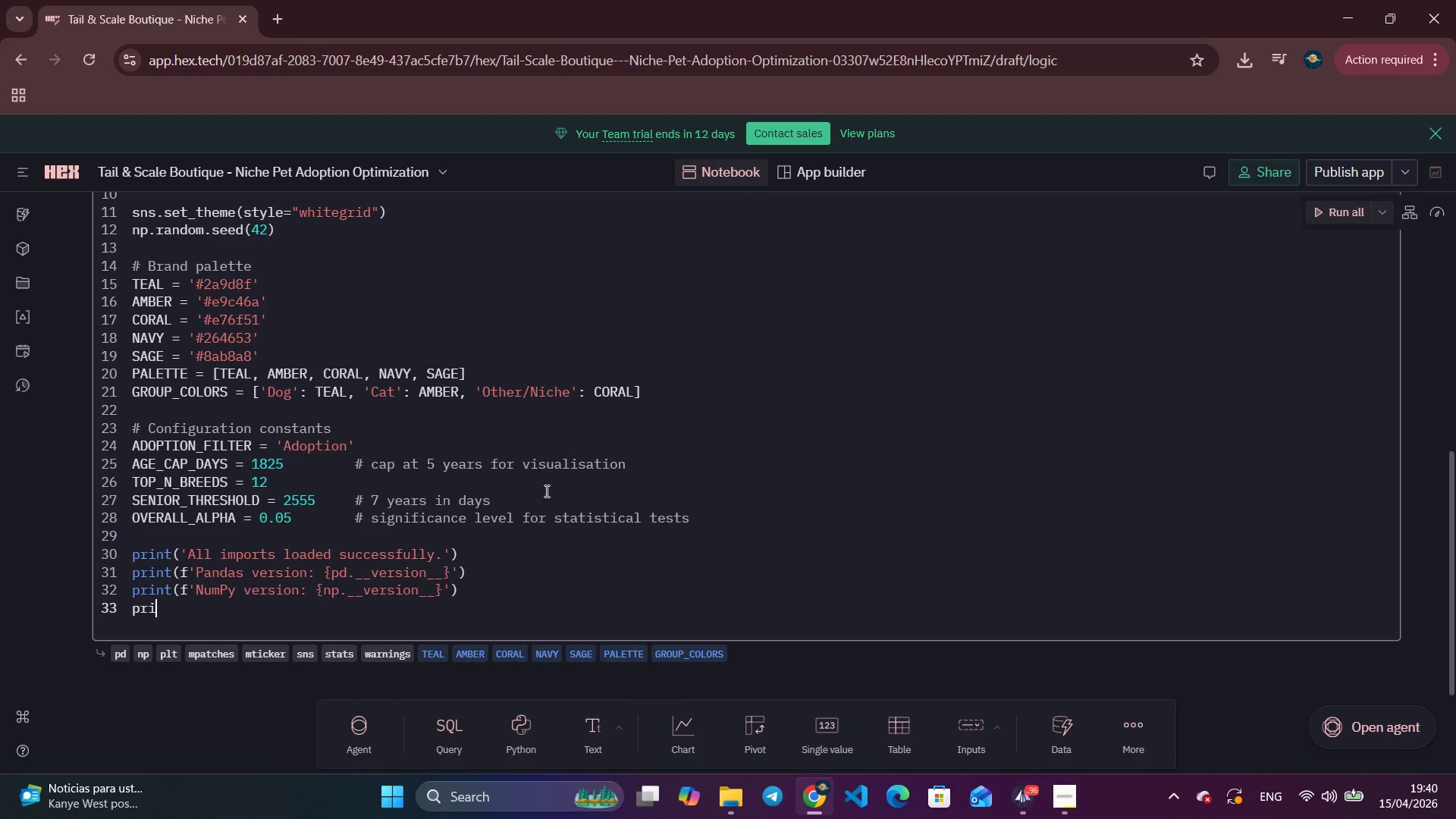 
type(print(f'Sea;)
key(Backspace)
type(')
 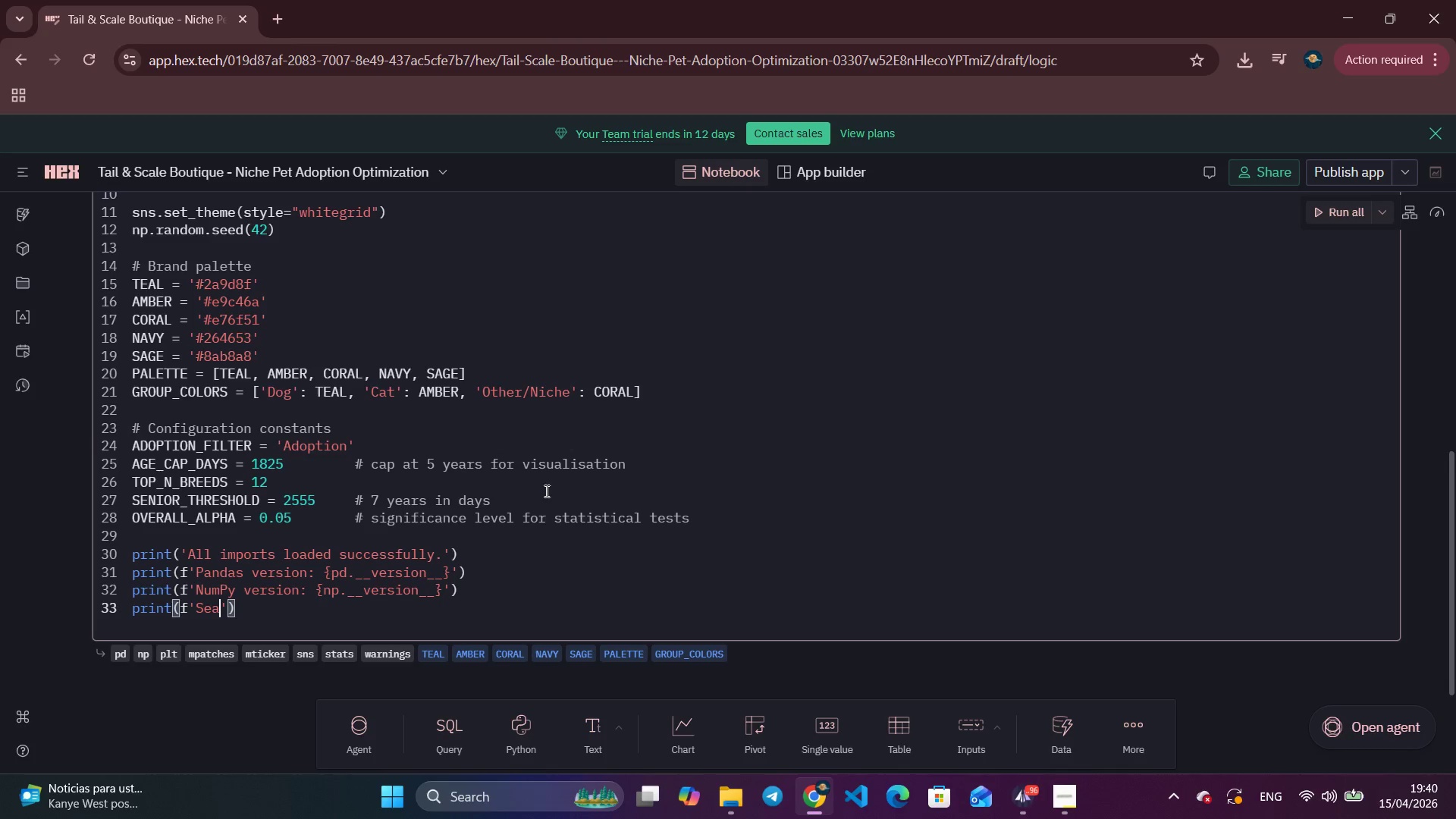 
key(ArrowLeft)
 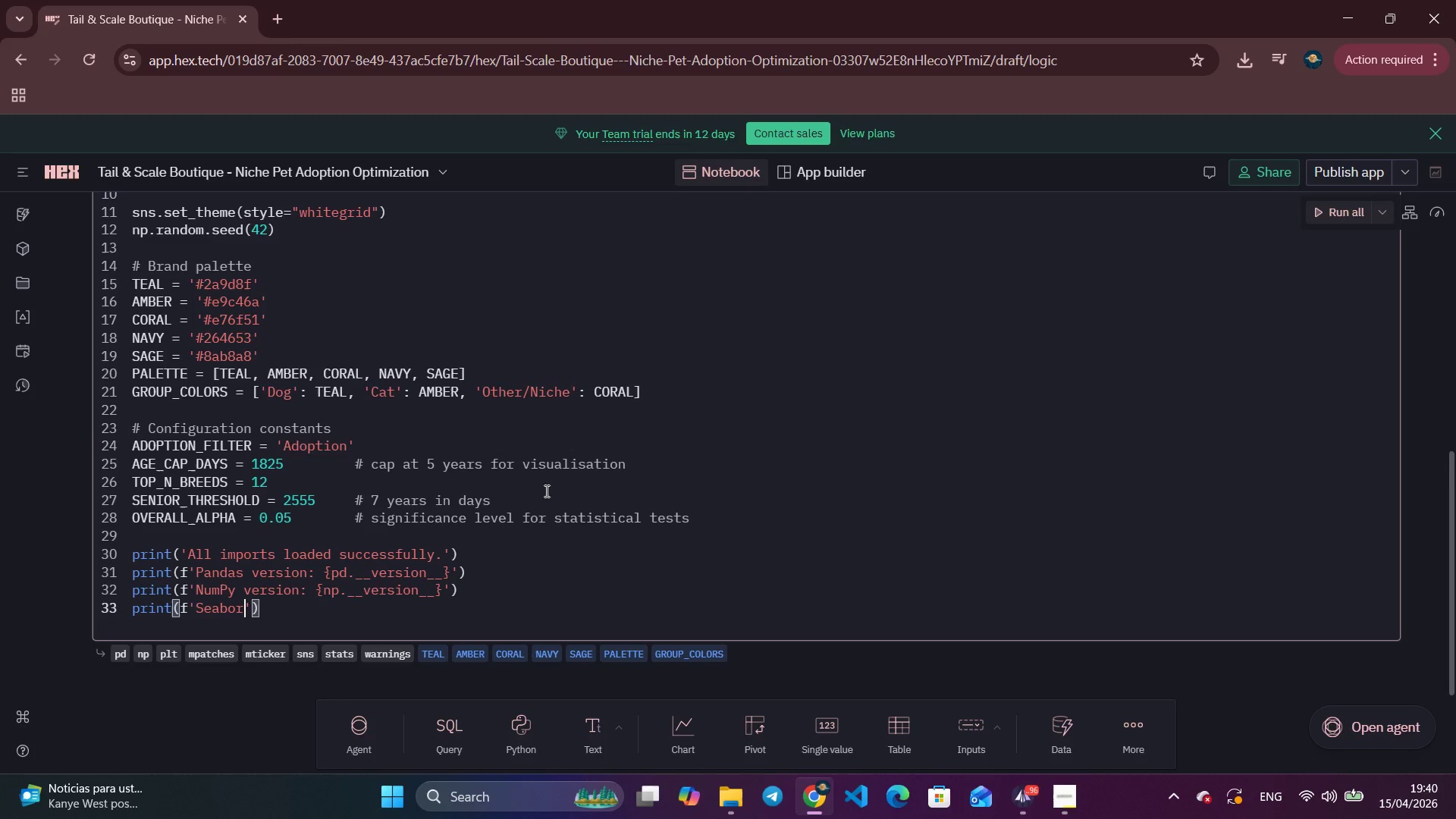 
type(bor)
key(Tab)
 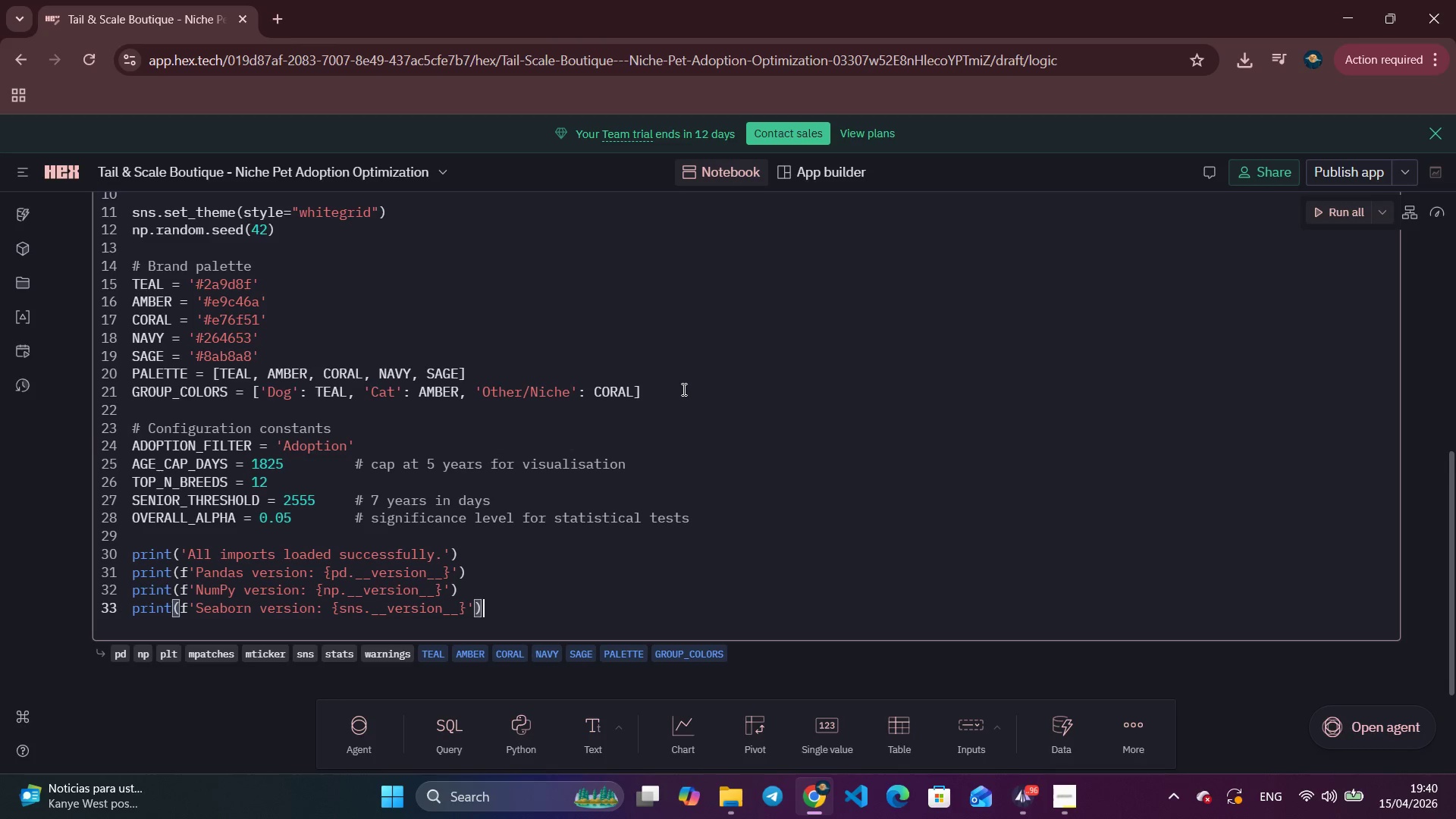 
scroll: coordinate [899, 384], scroll_direction: up, amount: 4.0
 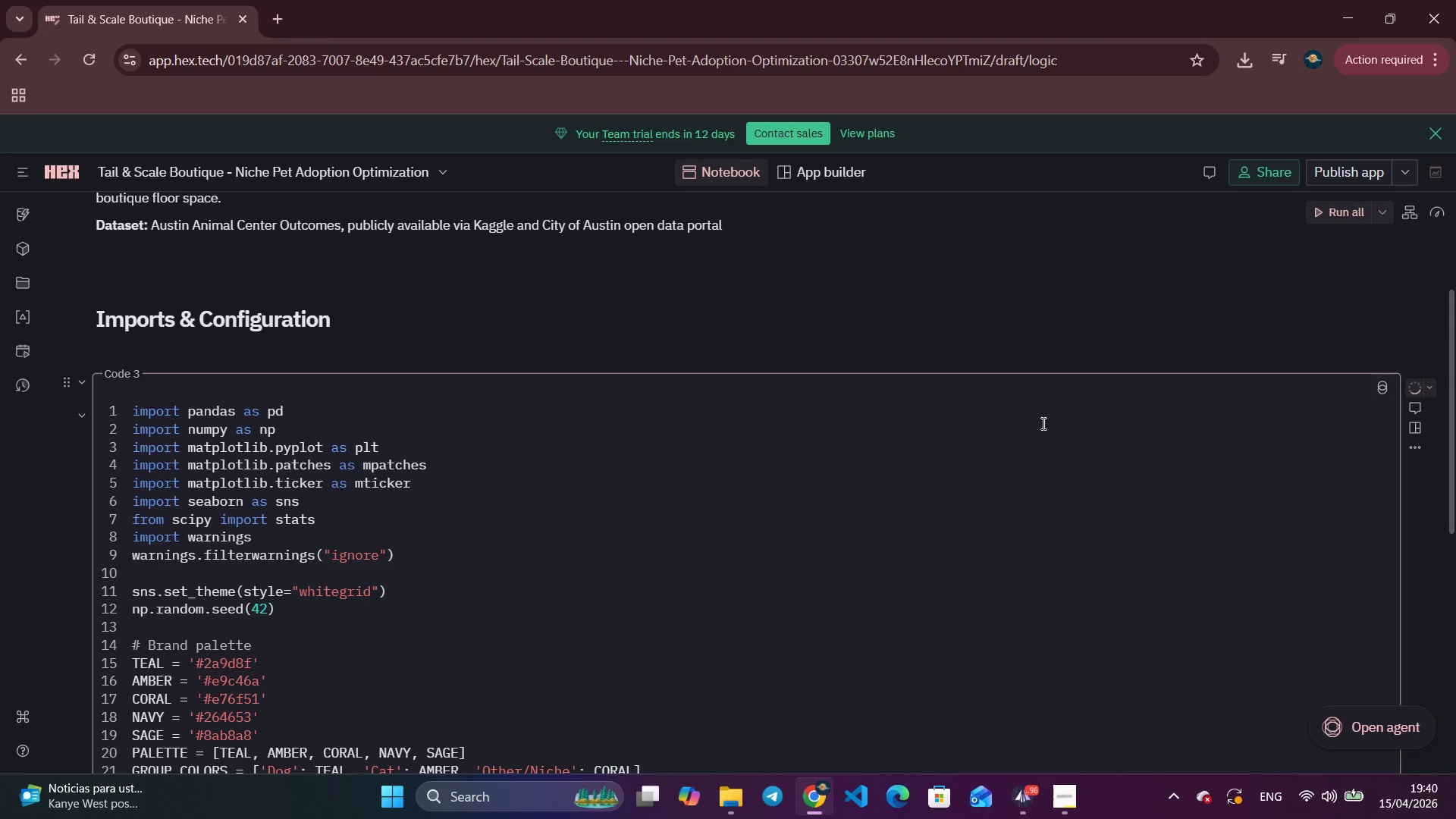 
scroll: coordinate [996, 452], scroll_direction: down, amount: 8.0
 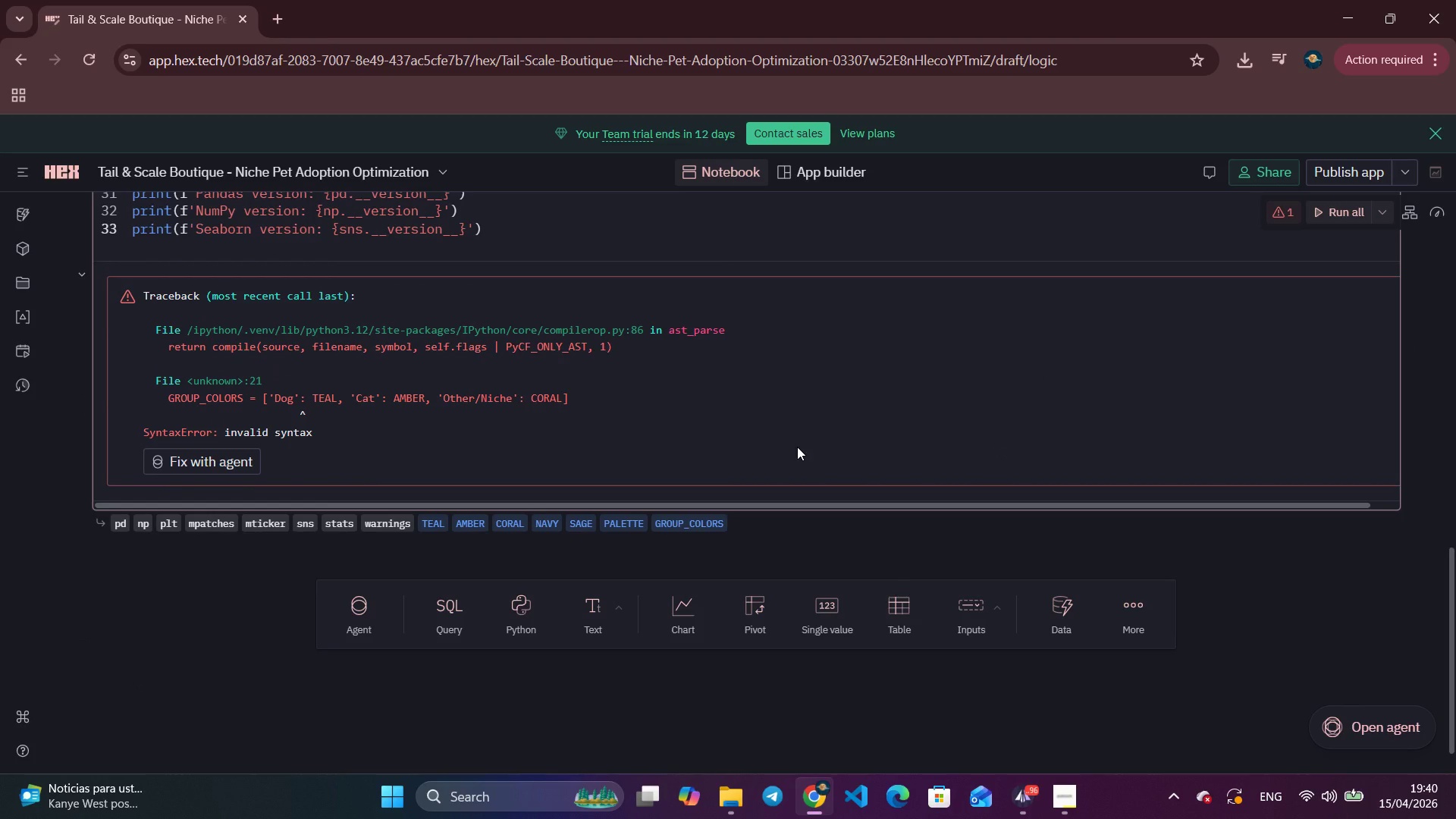 
wait(5.02)
 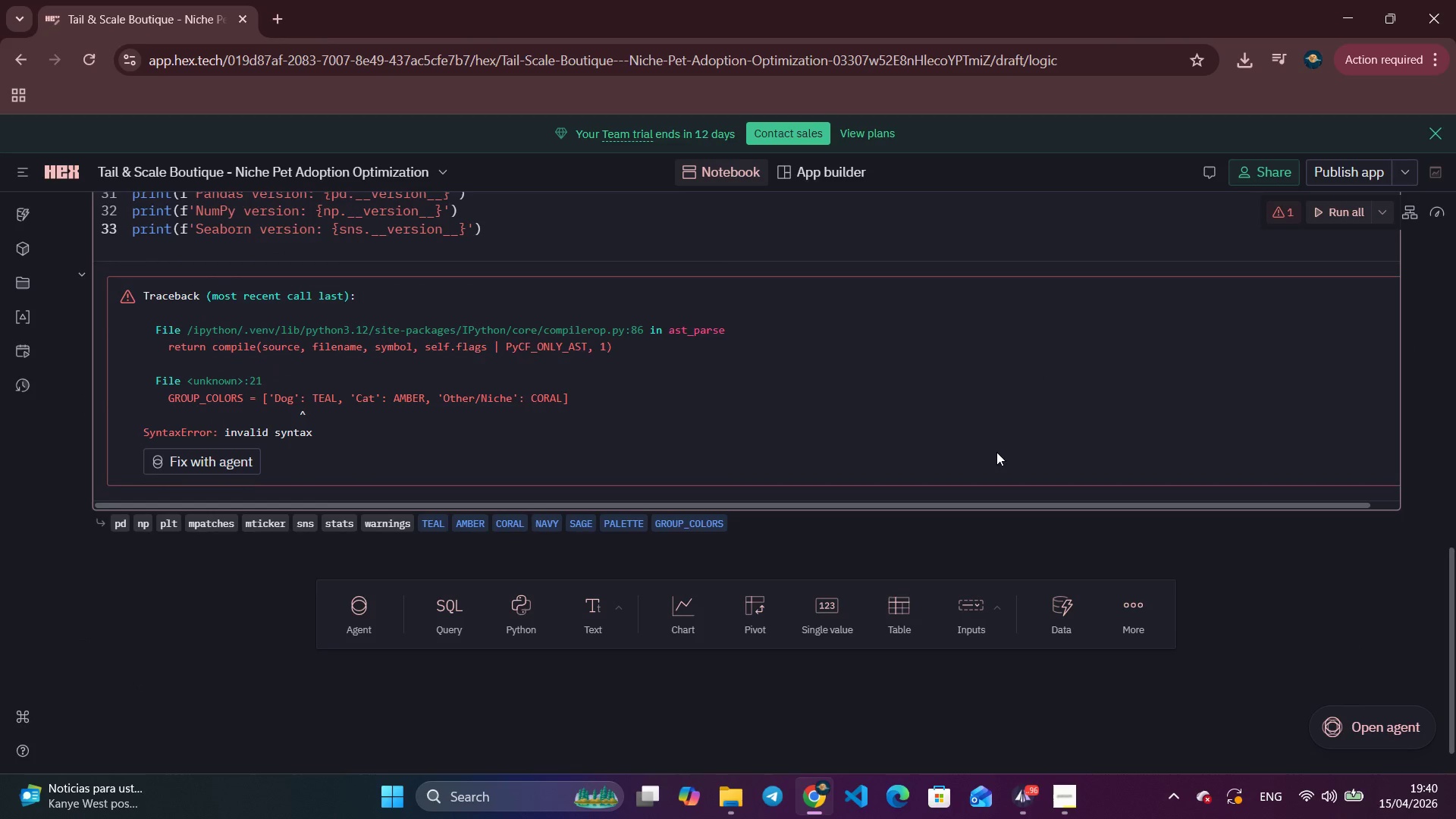 
scroll: coordinate [797, 447], scroll_direction: up, amount: 3.0
 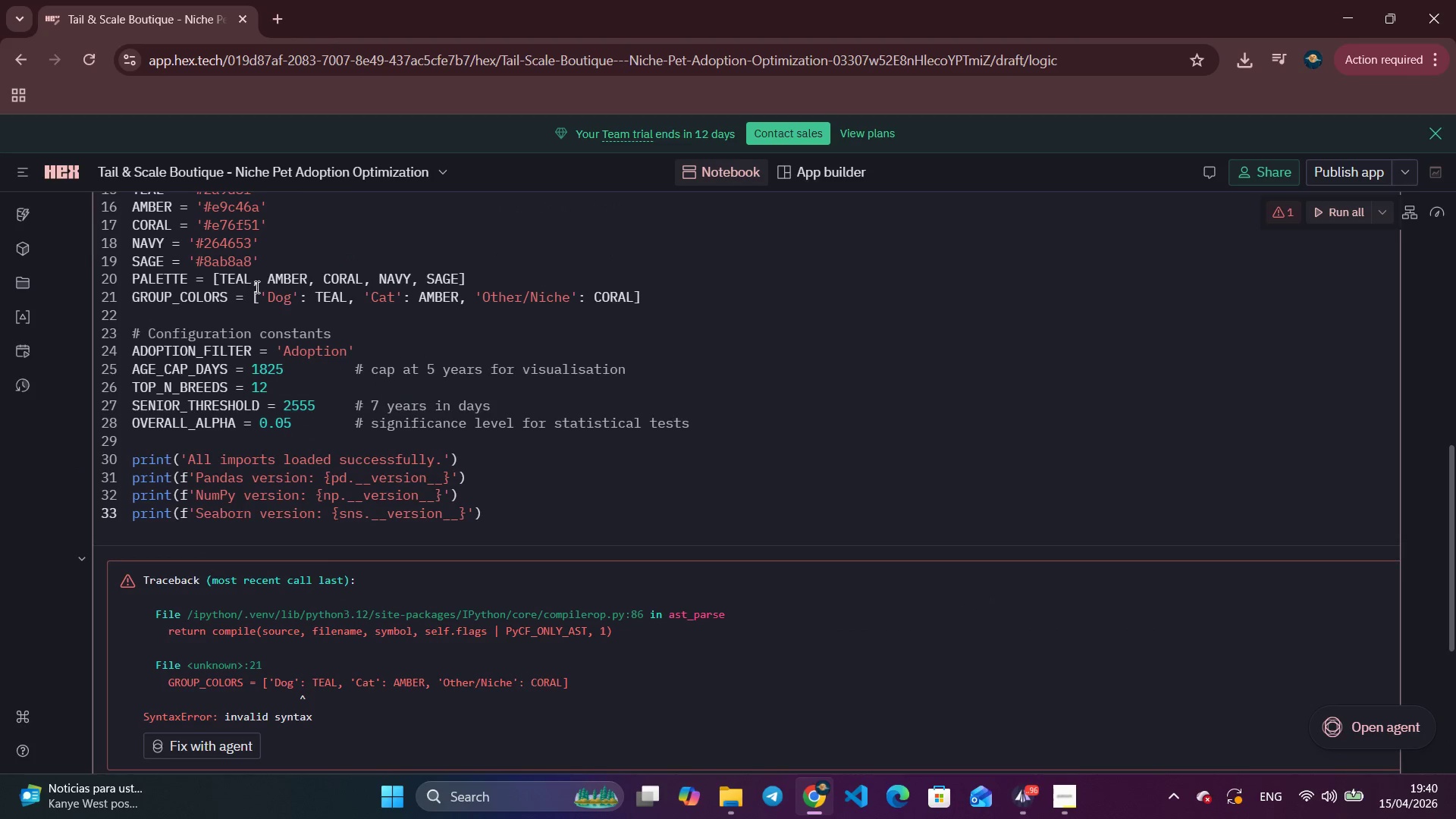 
wait(6.02)
 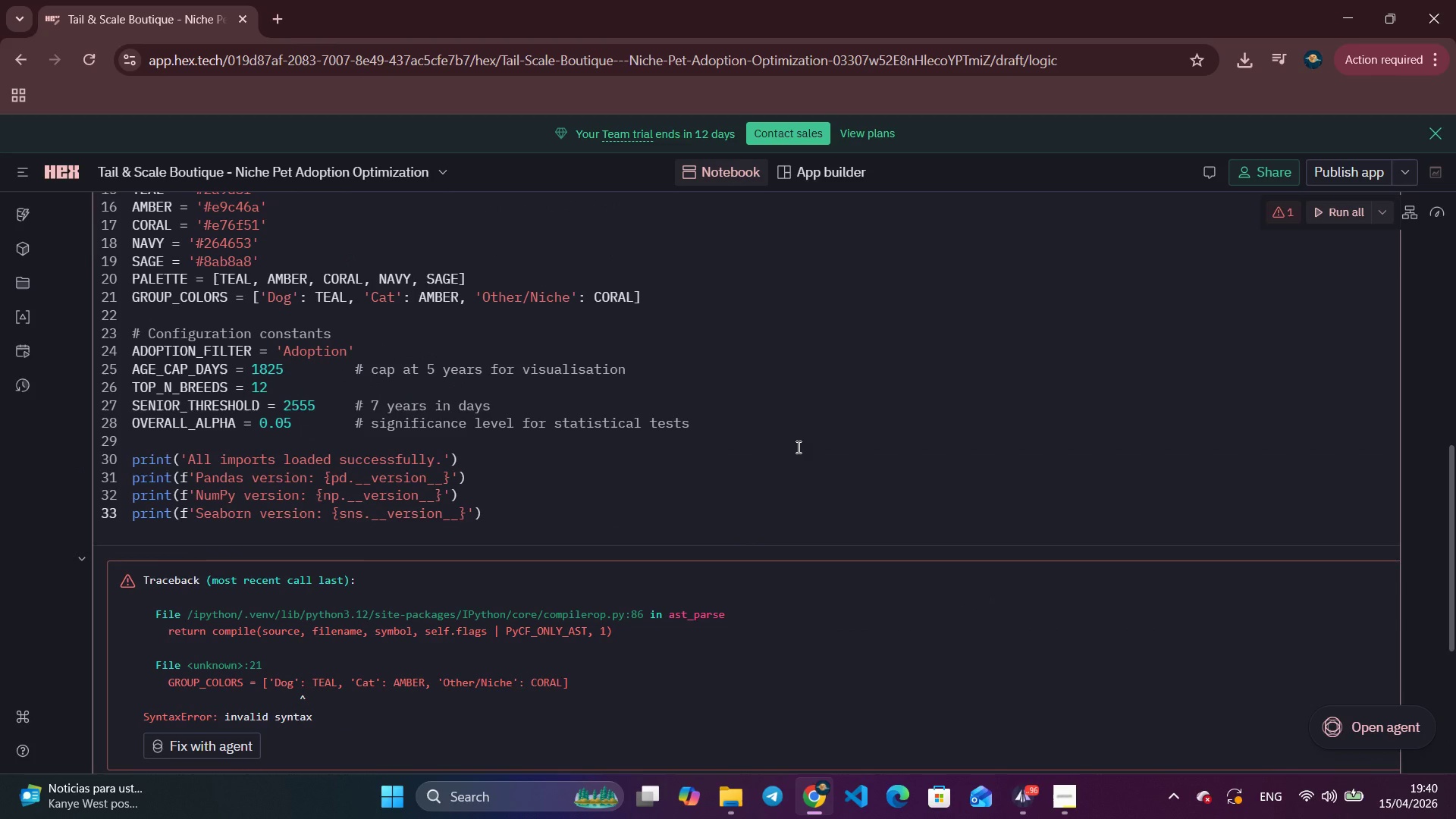 
left_click([261, 296])
 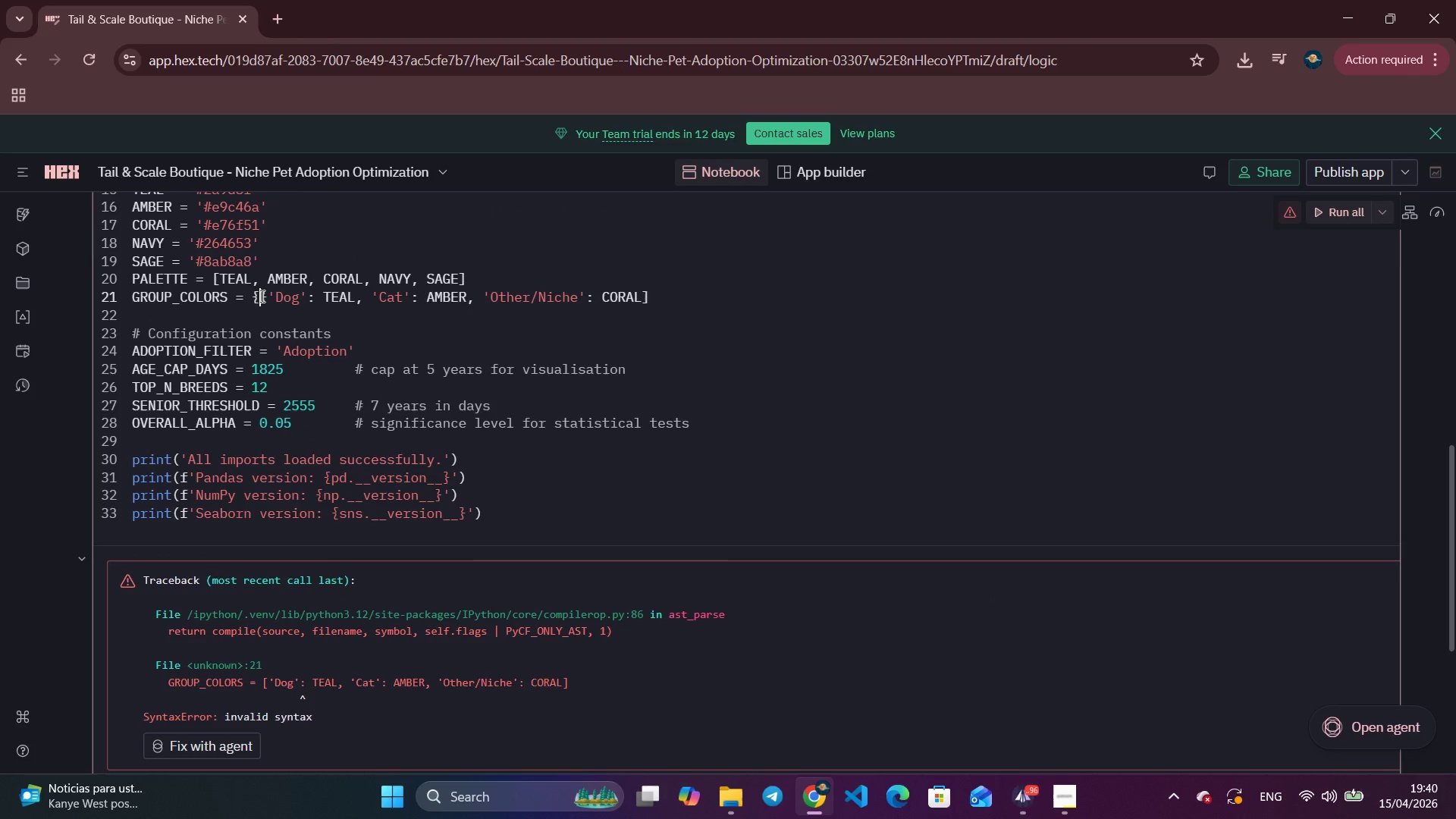 
key(Backspace)
 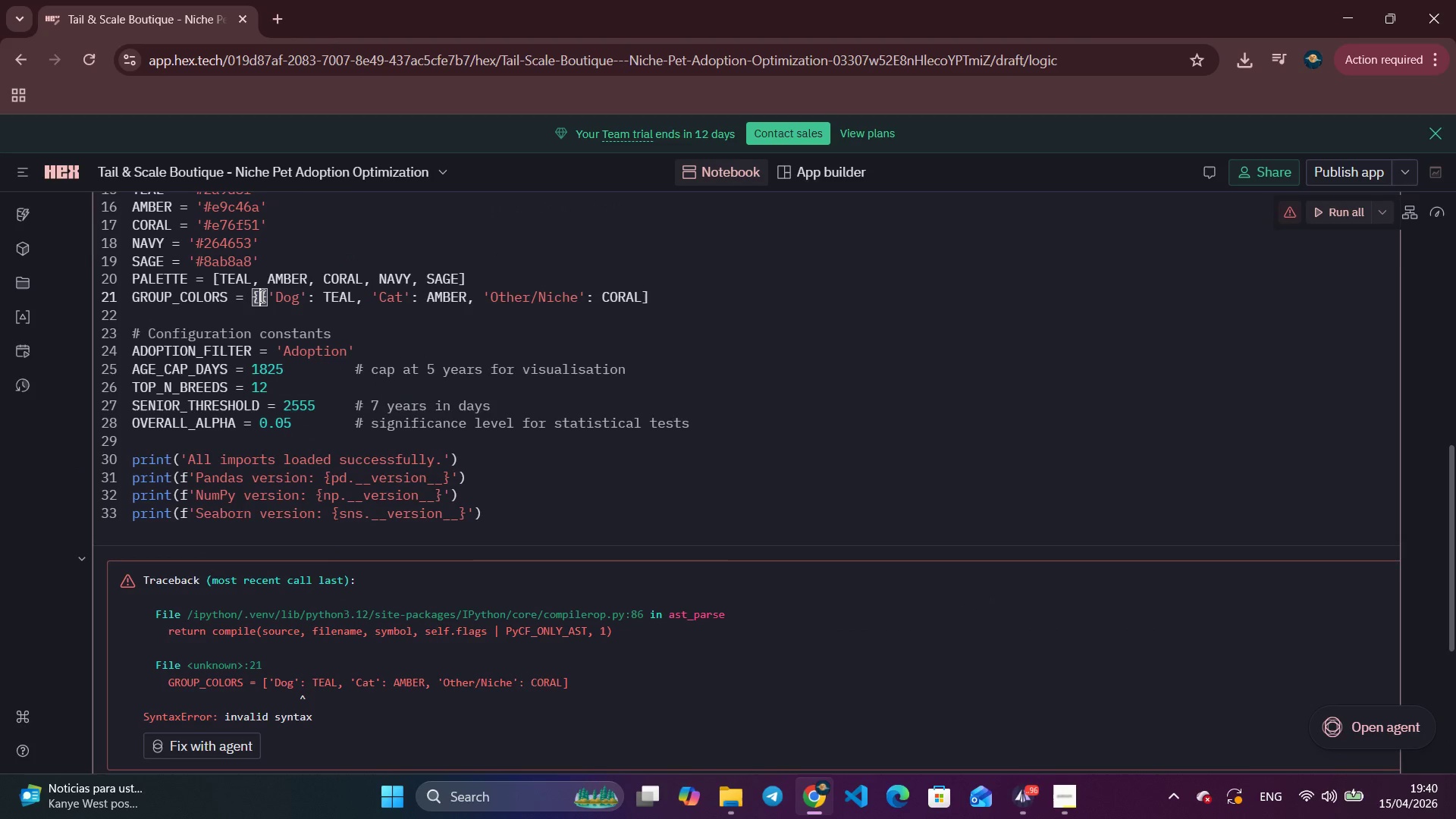 
key(Shift+ShiftRight)
 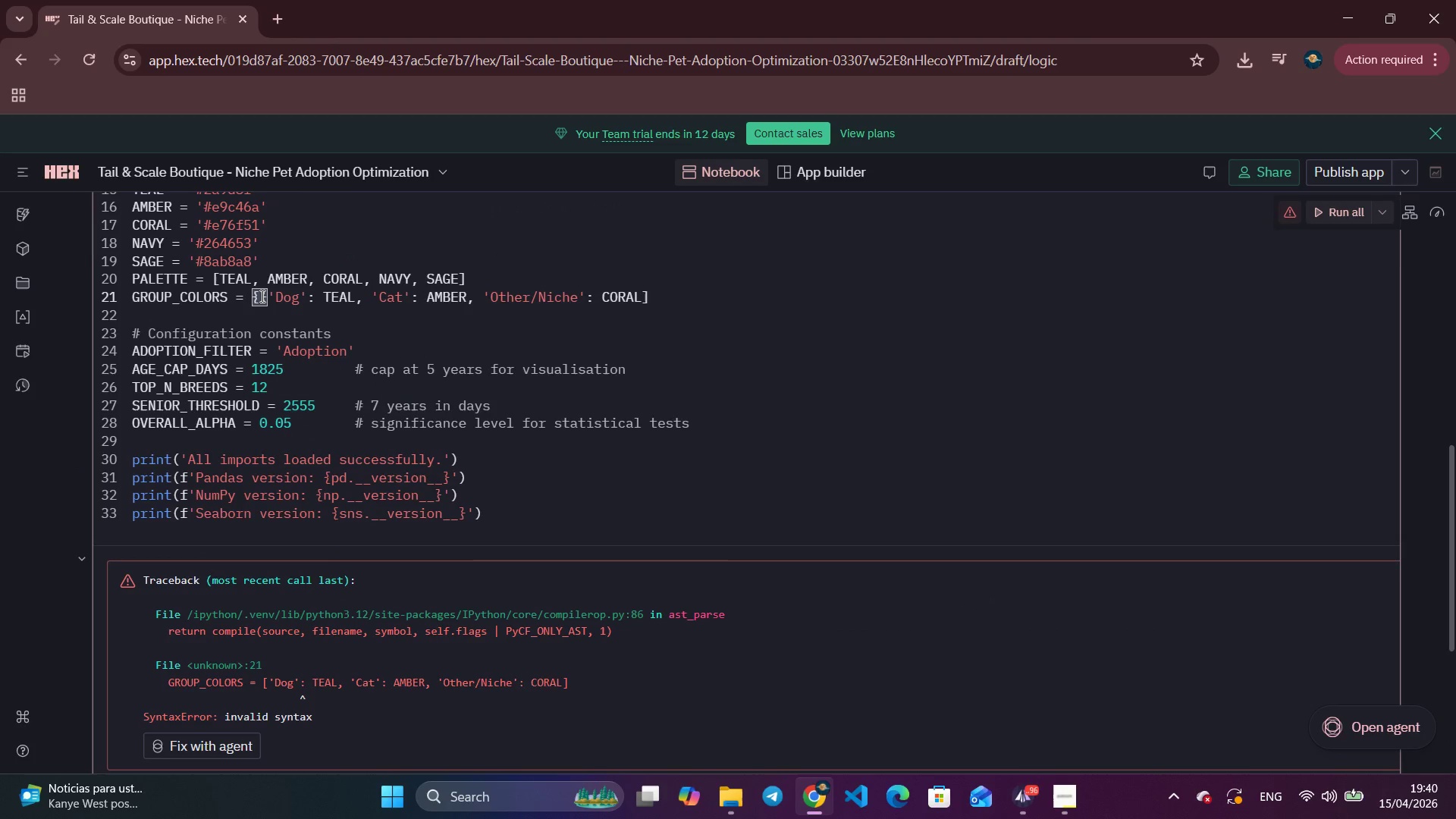 
key(Shift+BracketLeft)
 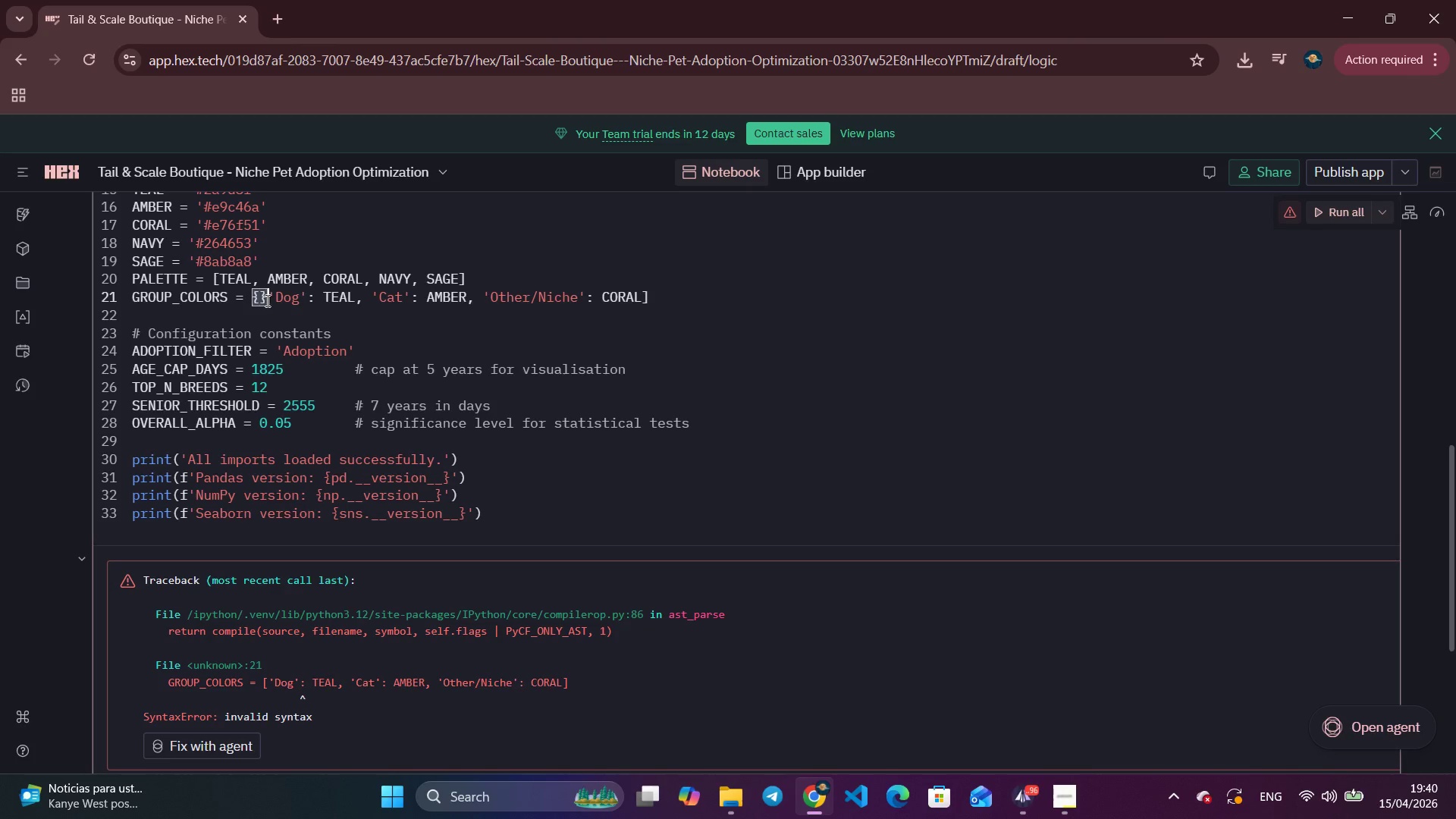 
left_click([265, 300])
 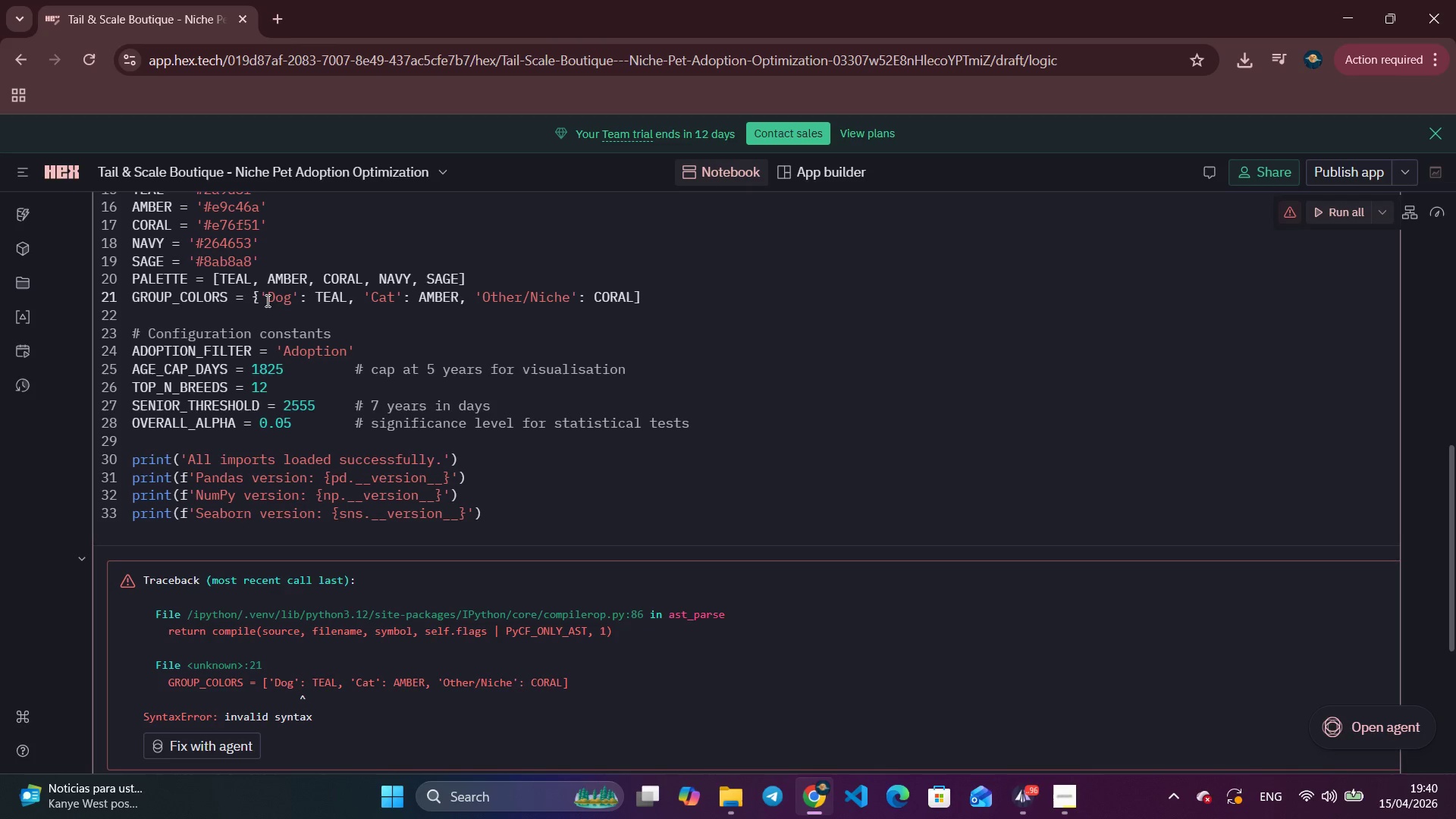 
key(Backspace)
 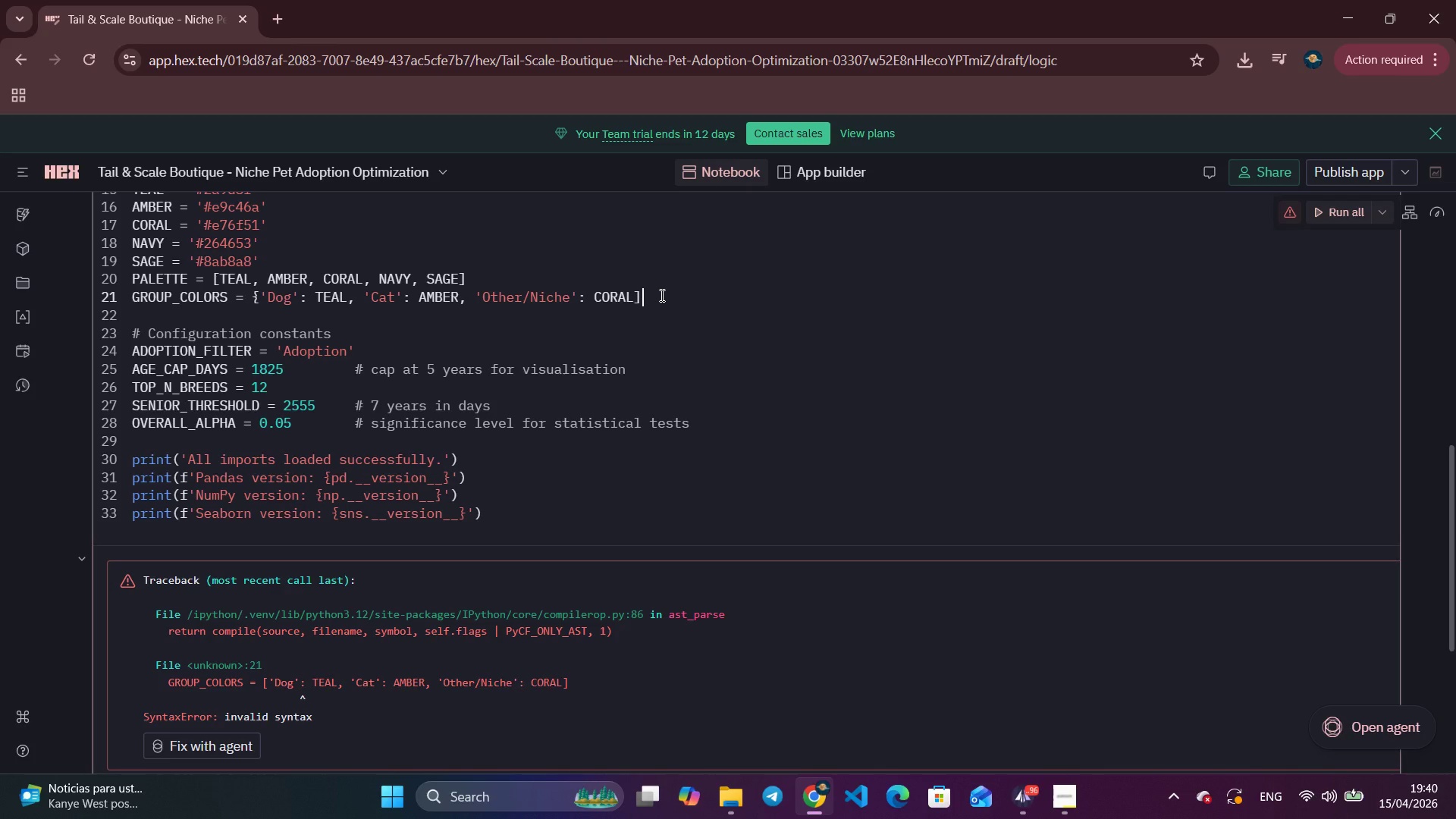 
left_click([661, 295])
 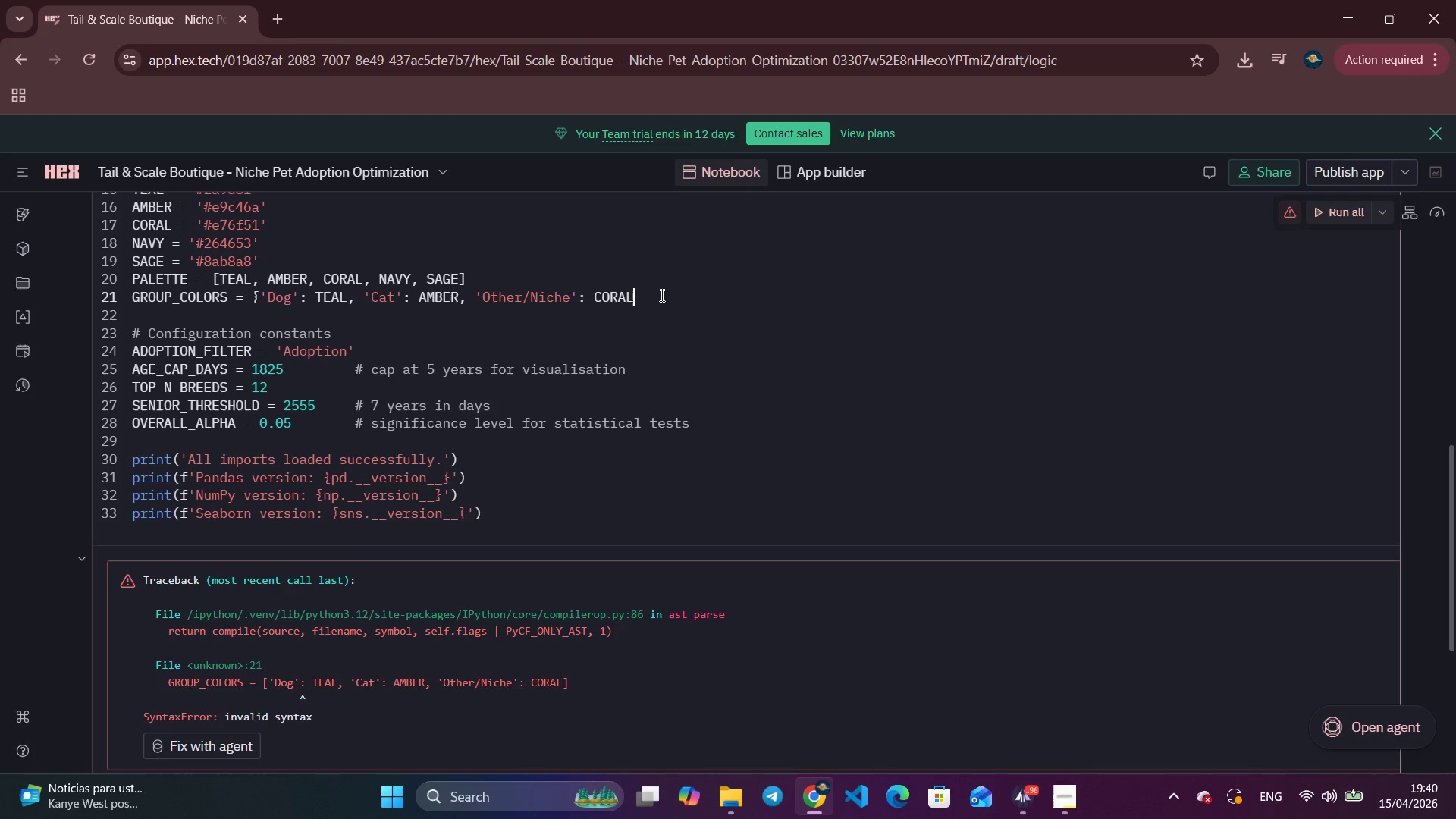 
key(Backspace)
 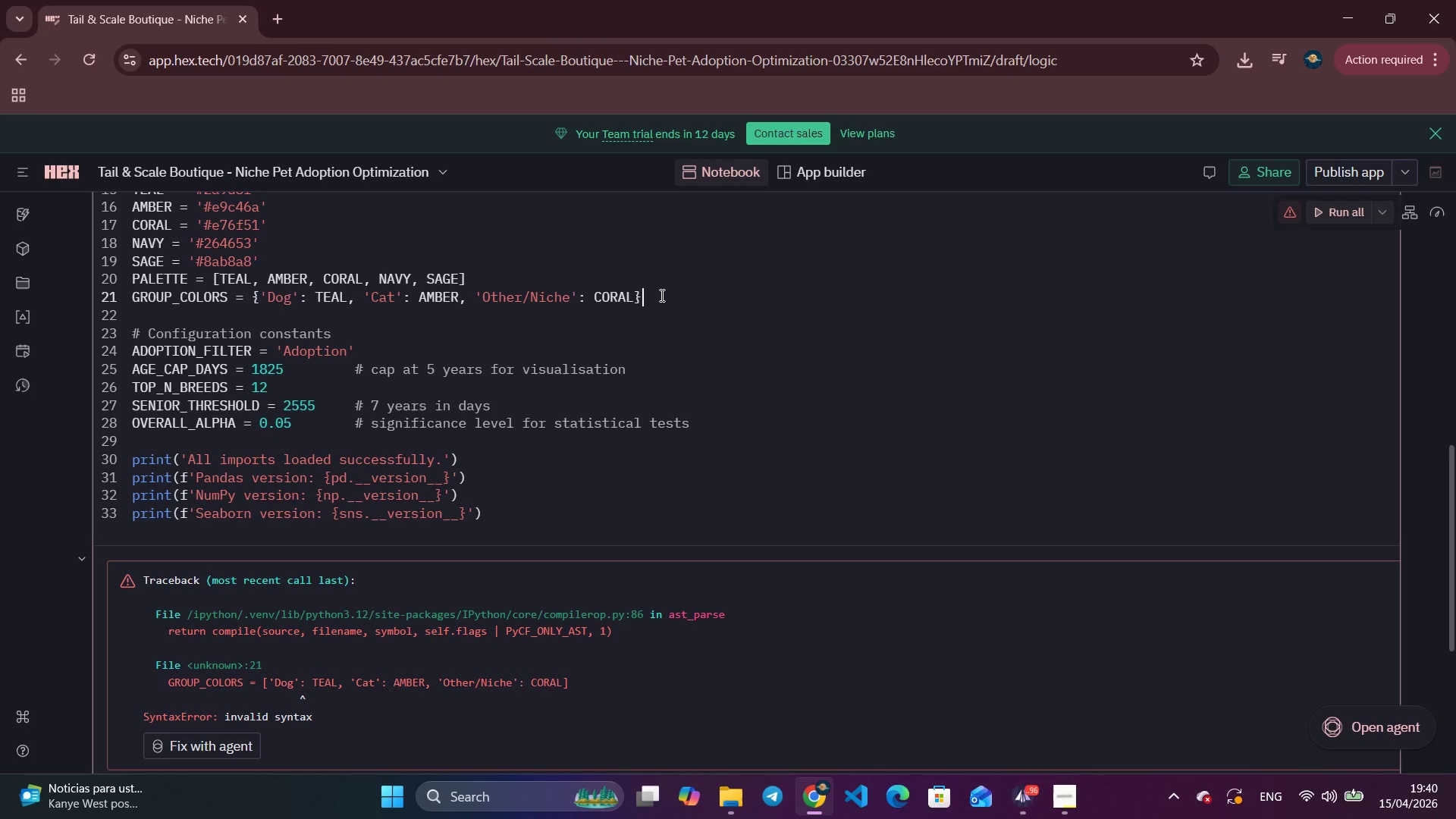 
key(Shift+BracketRight)
 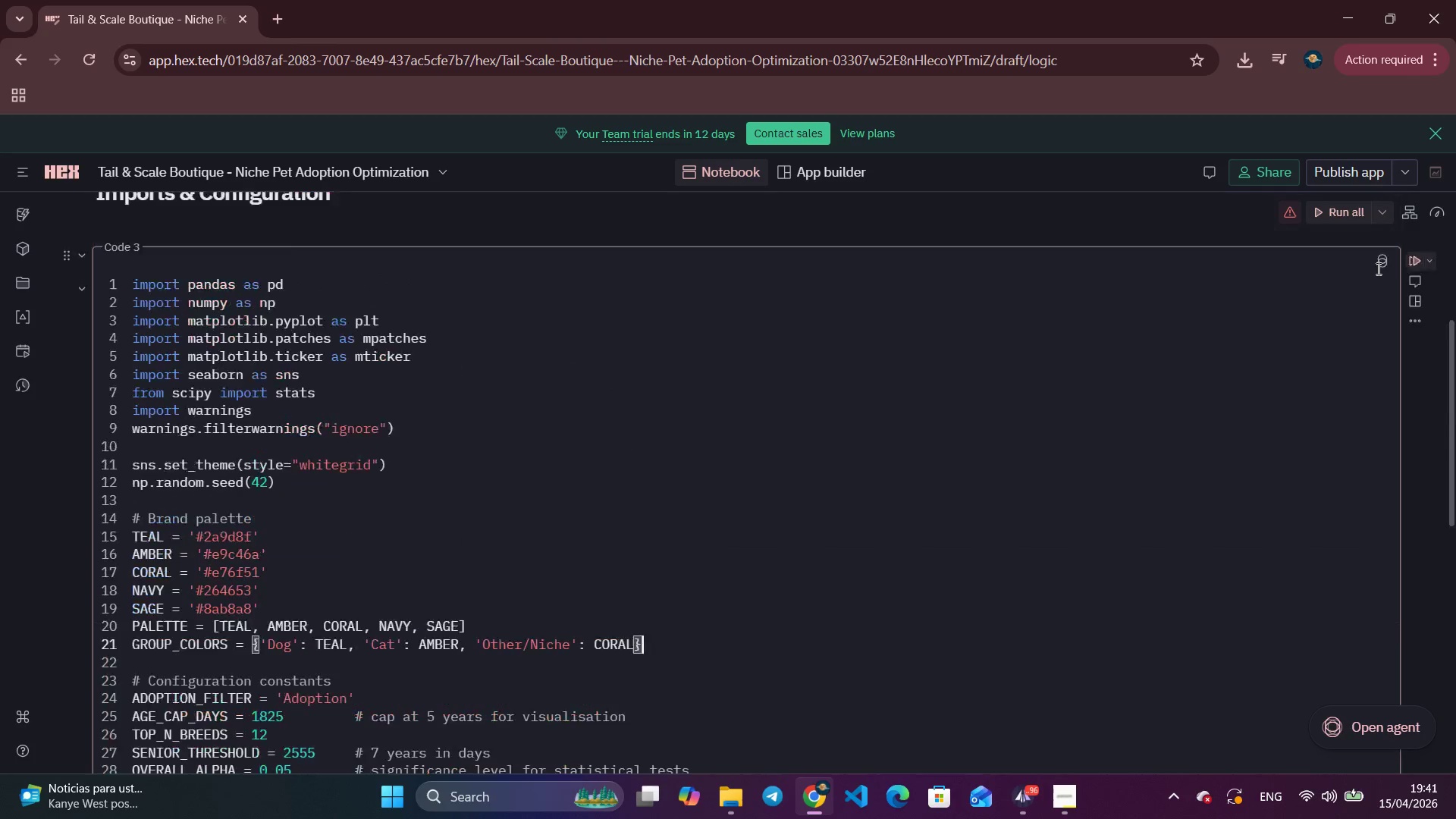 
scroll: coordinate [1377, 268], scroll_direction: up, amount: 4.0
 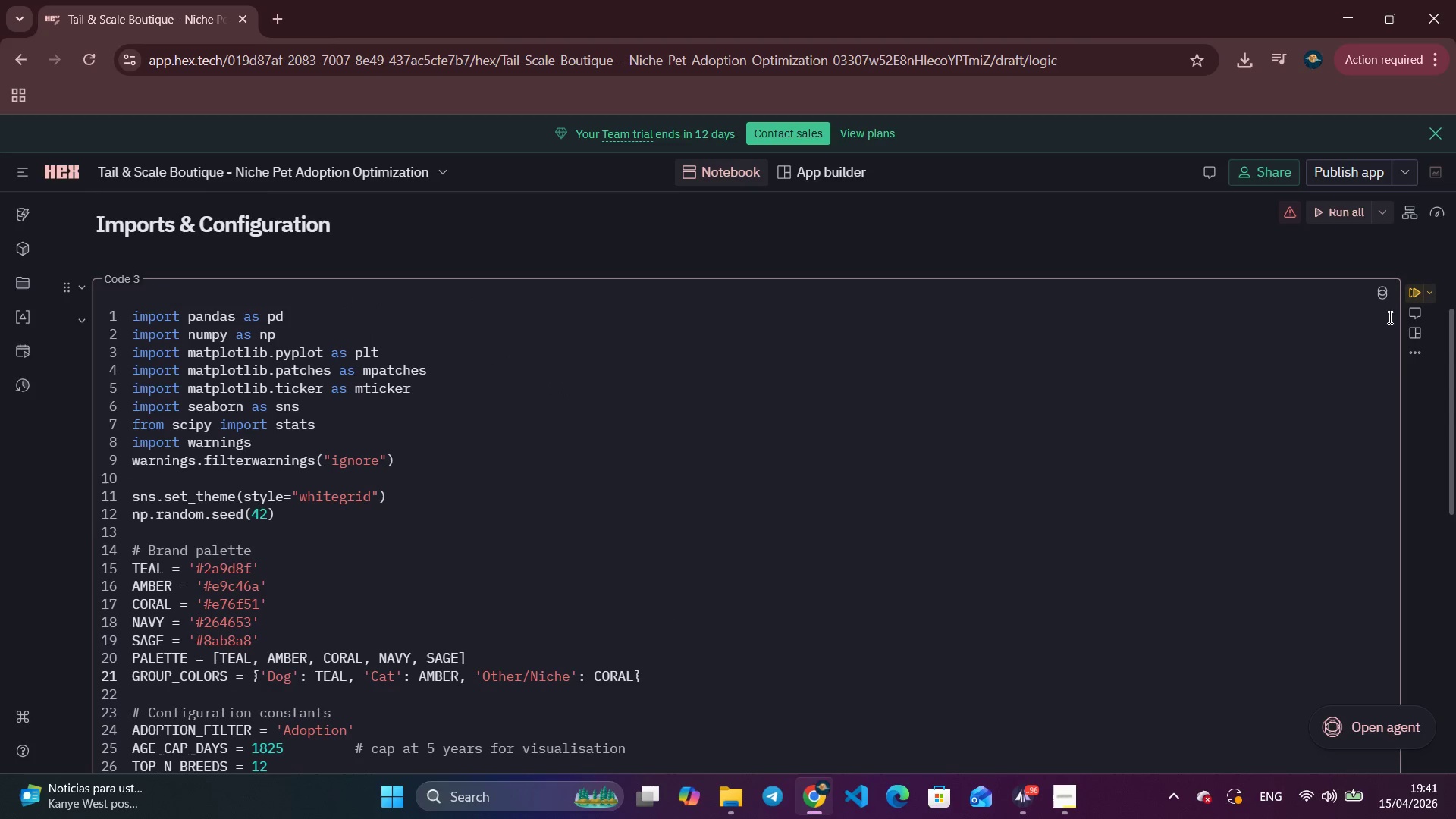 
left_click([1415, 284])
 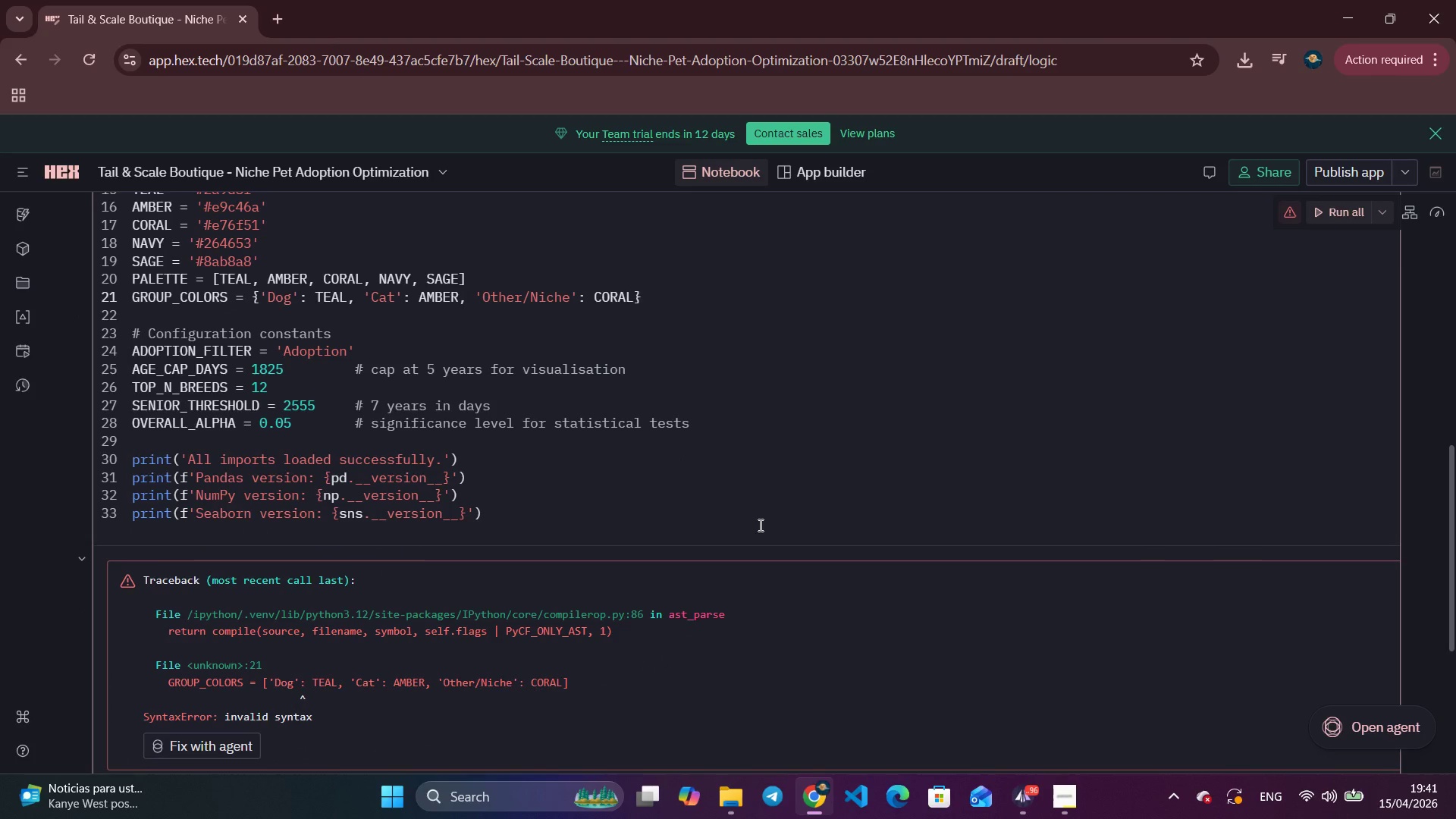 
scroll: coordinate [759, 525], scroll_direction: down, amount: 4.0
 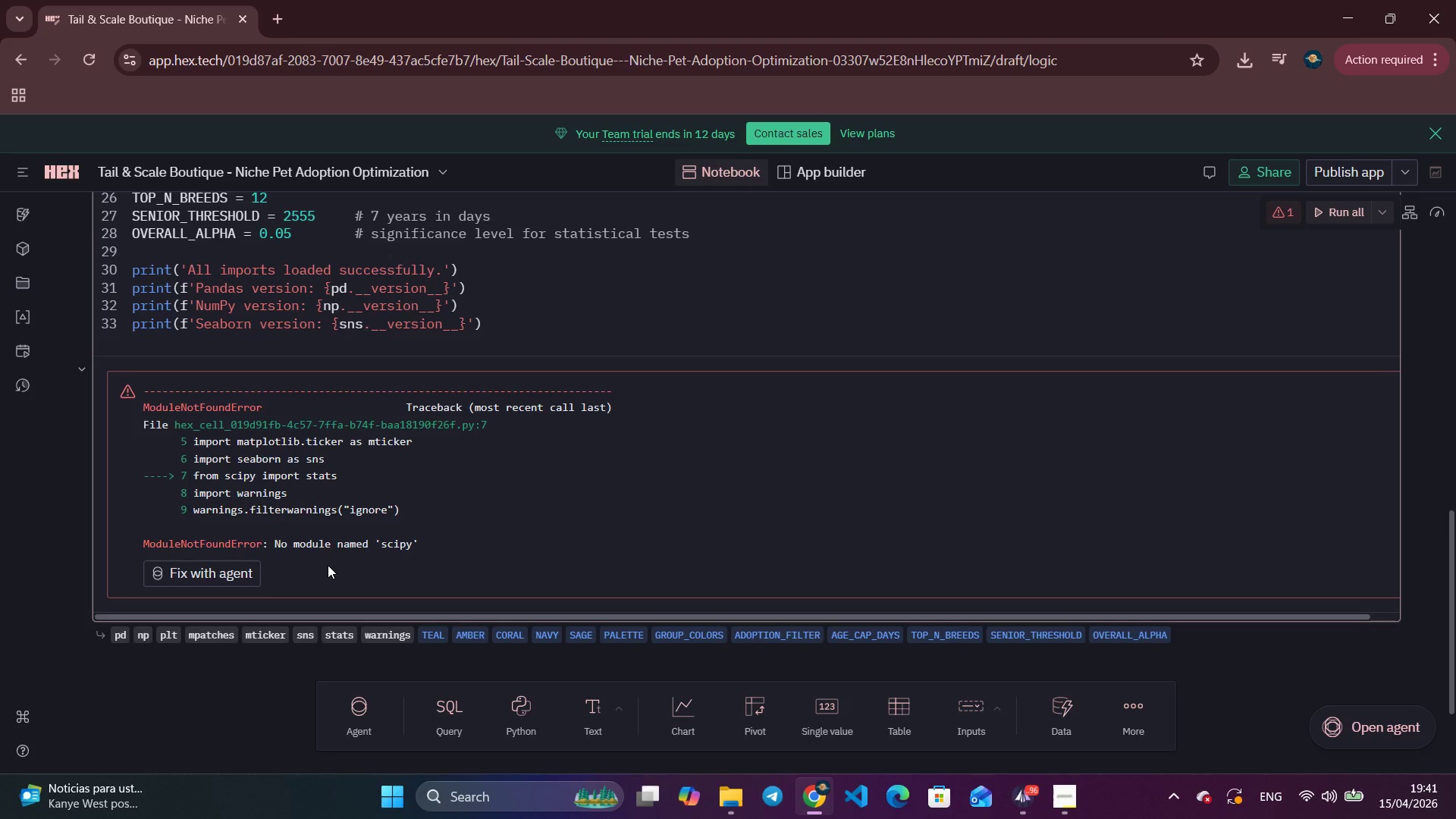 
left_click([238, 577])
 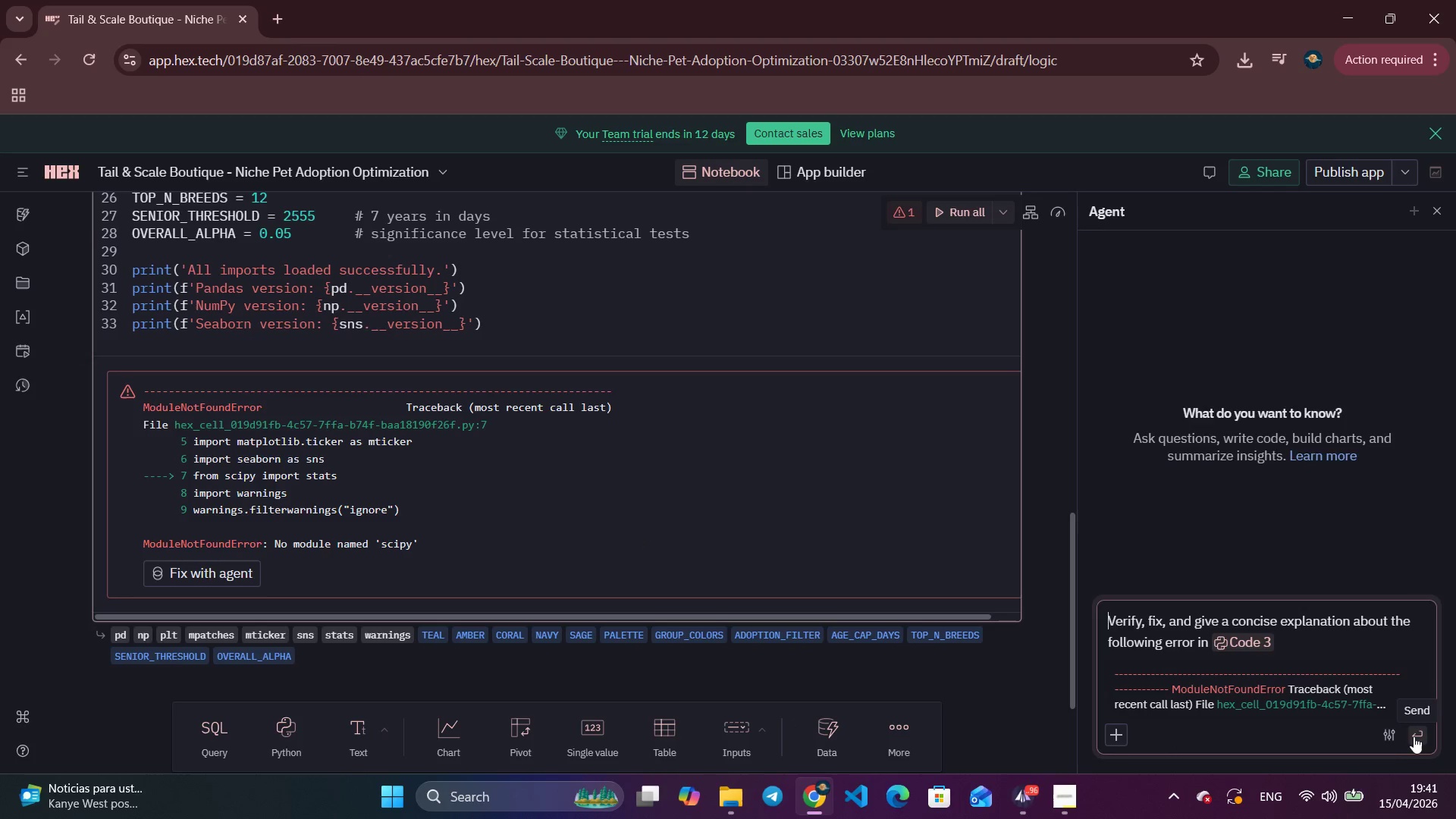 
left_click([1416, 736])
 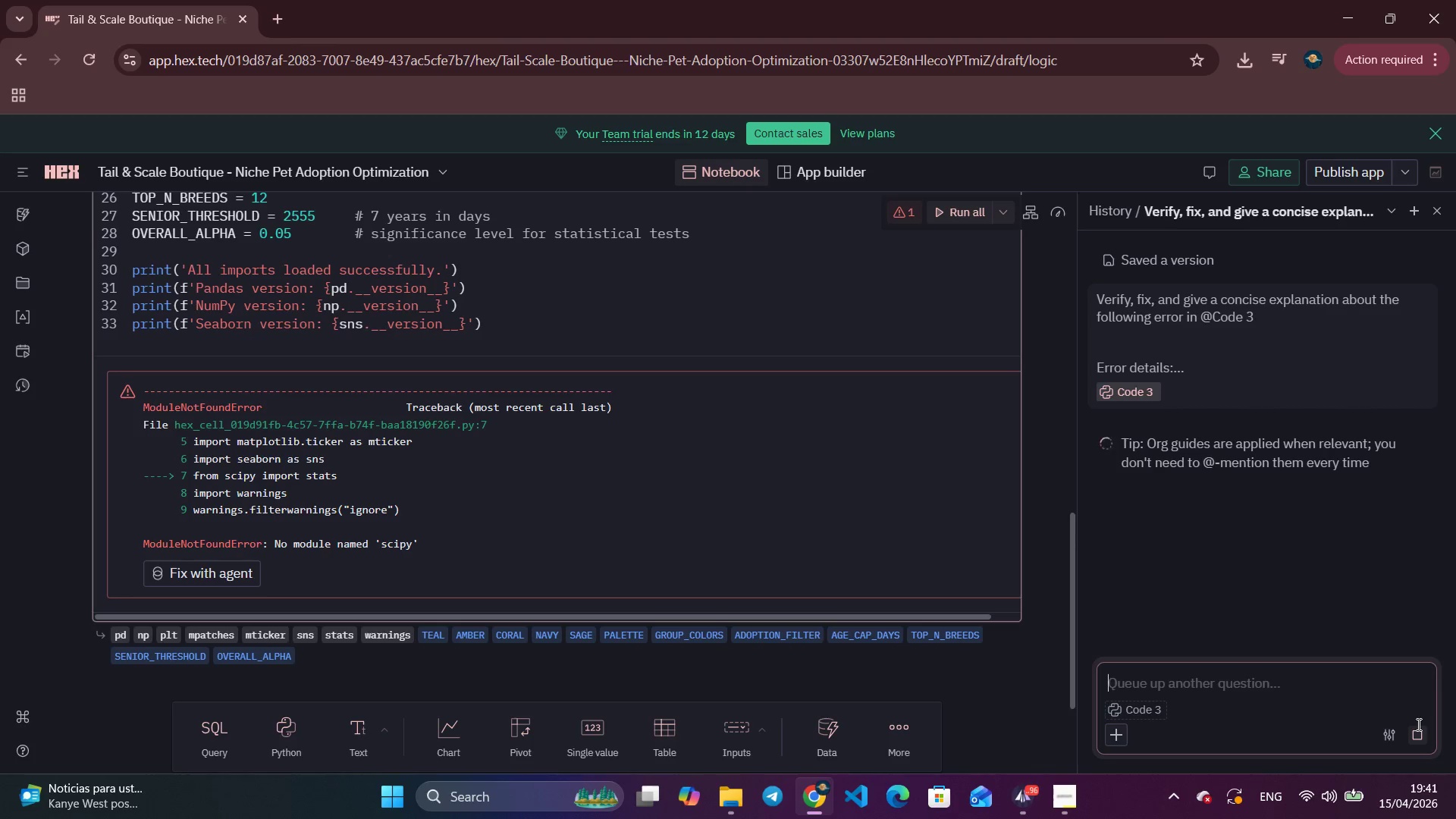 
wait(12.7)
 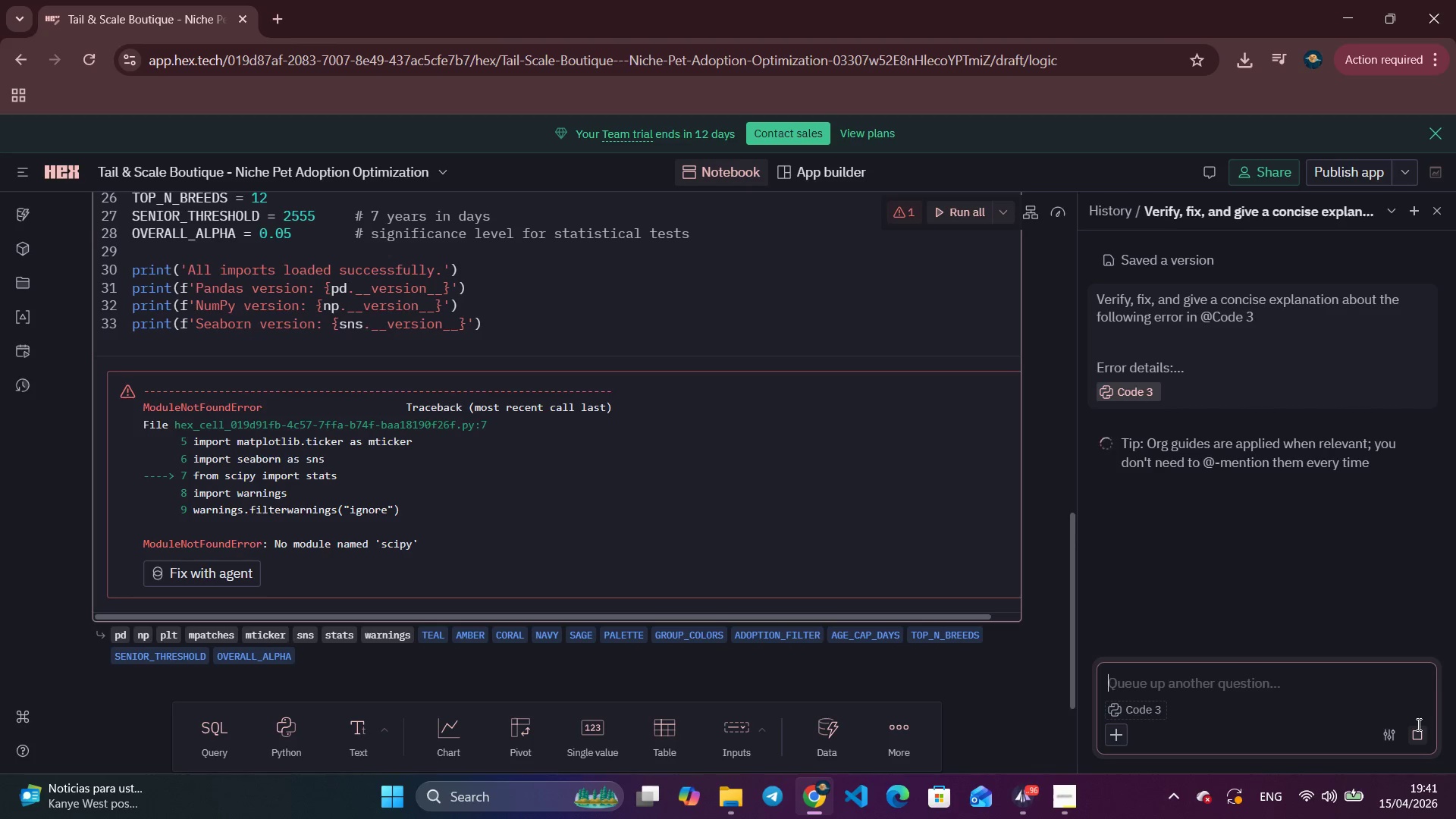 
left_click([1023, 795])
 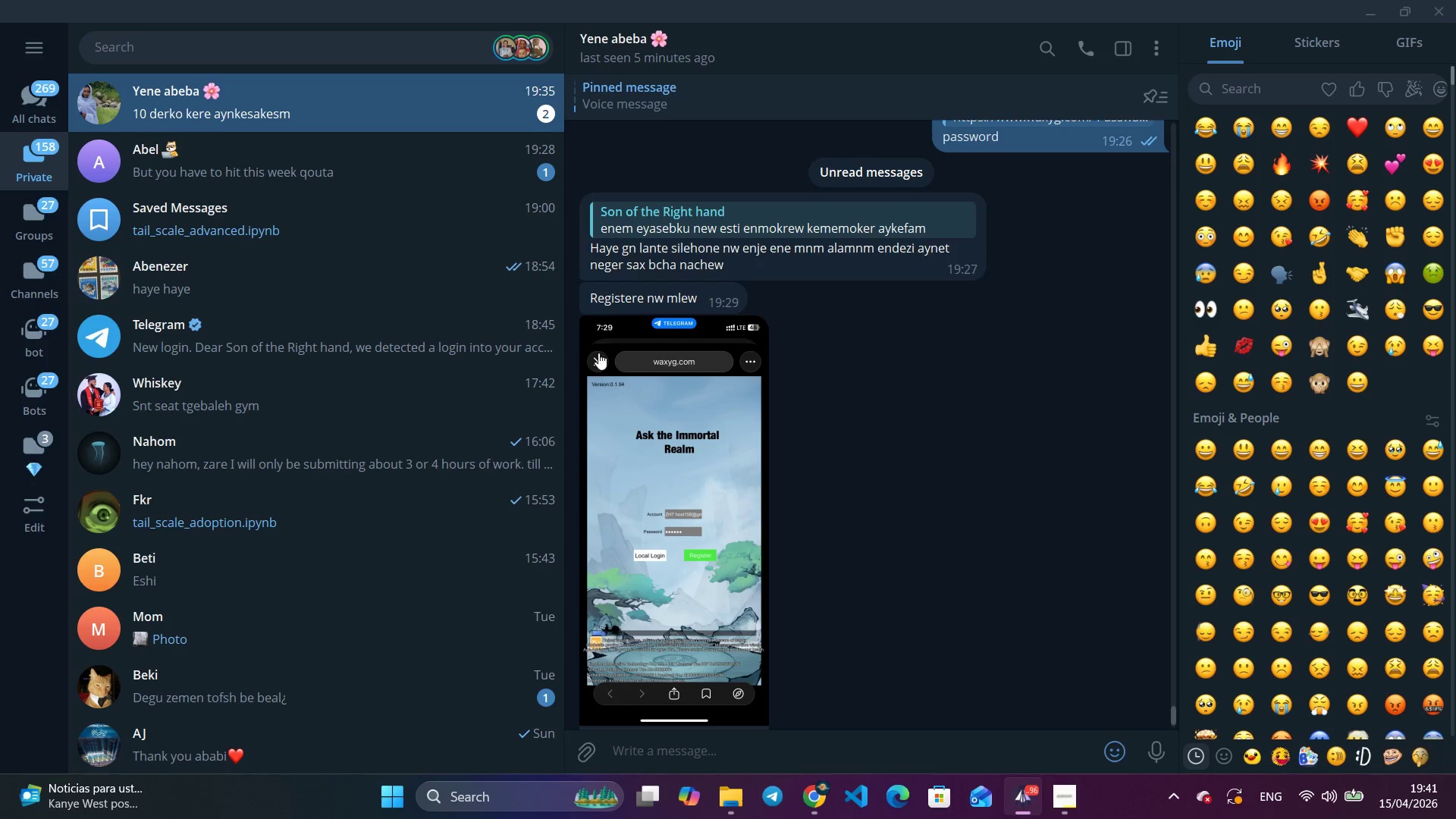 
wait(5.02)
 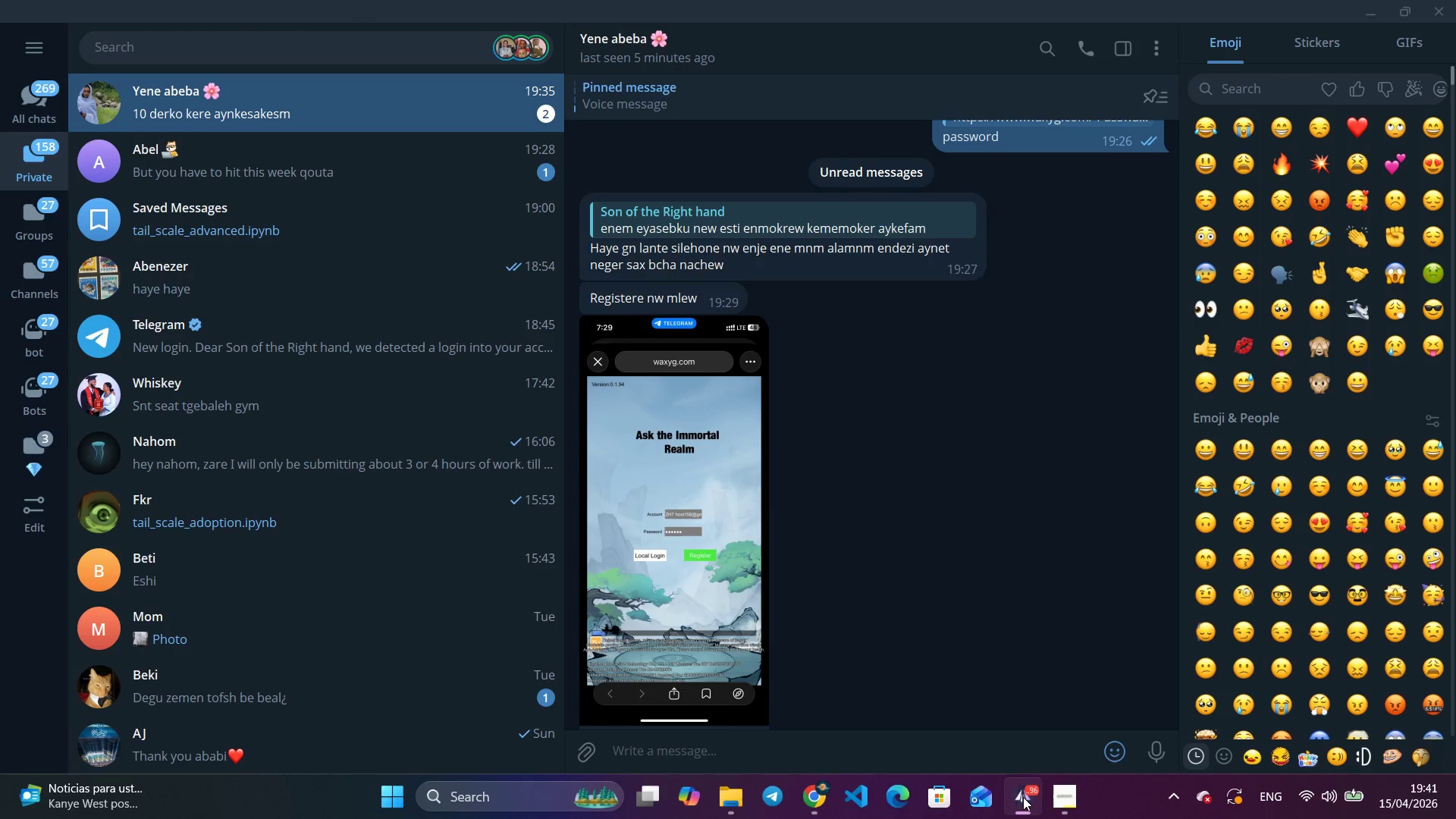 
left_click([450, 162])
 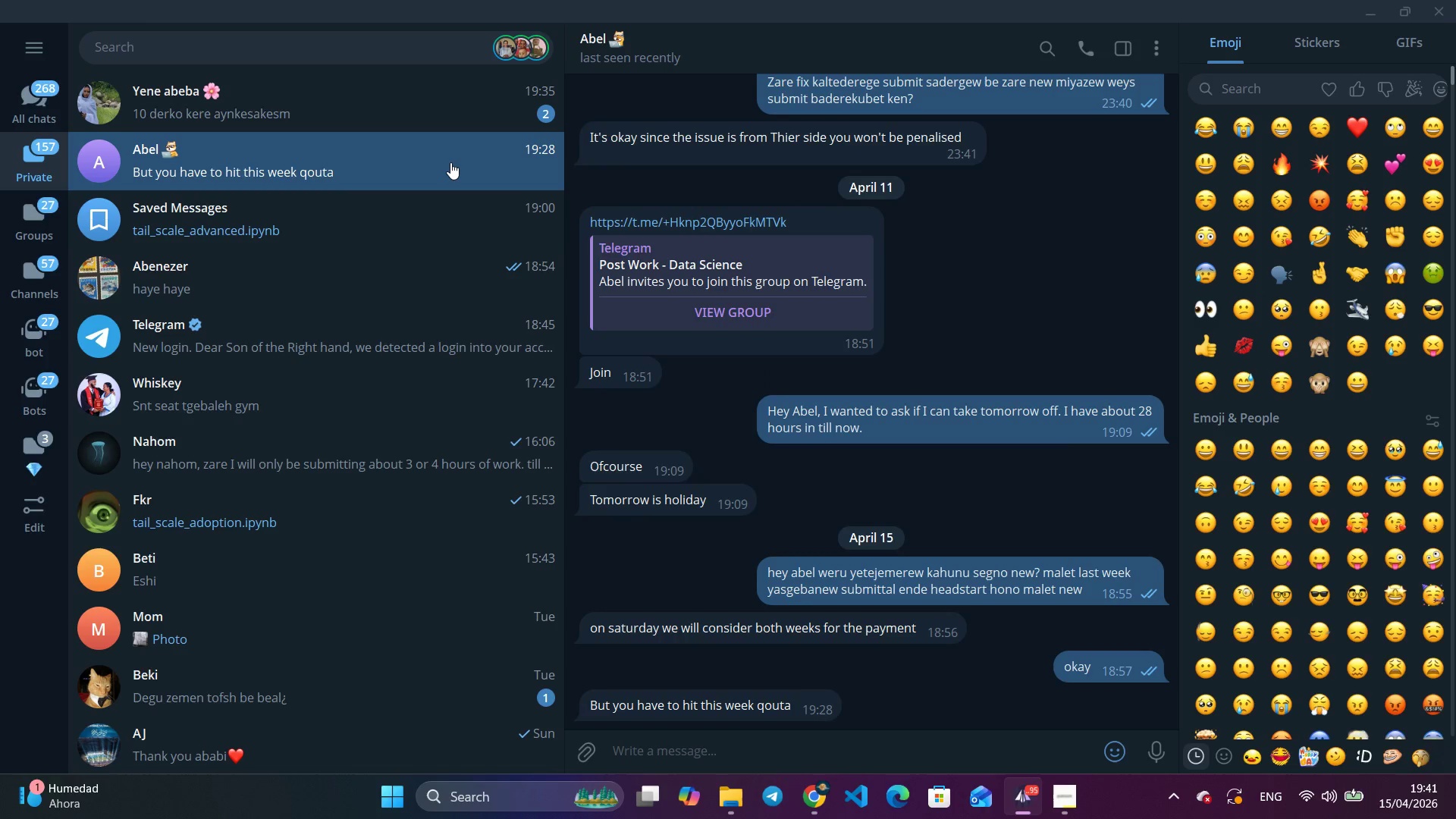 
wait(7.81)
 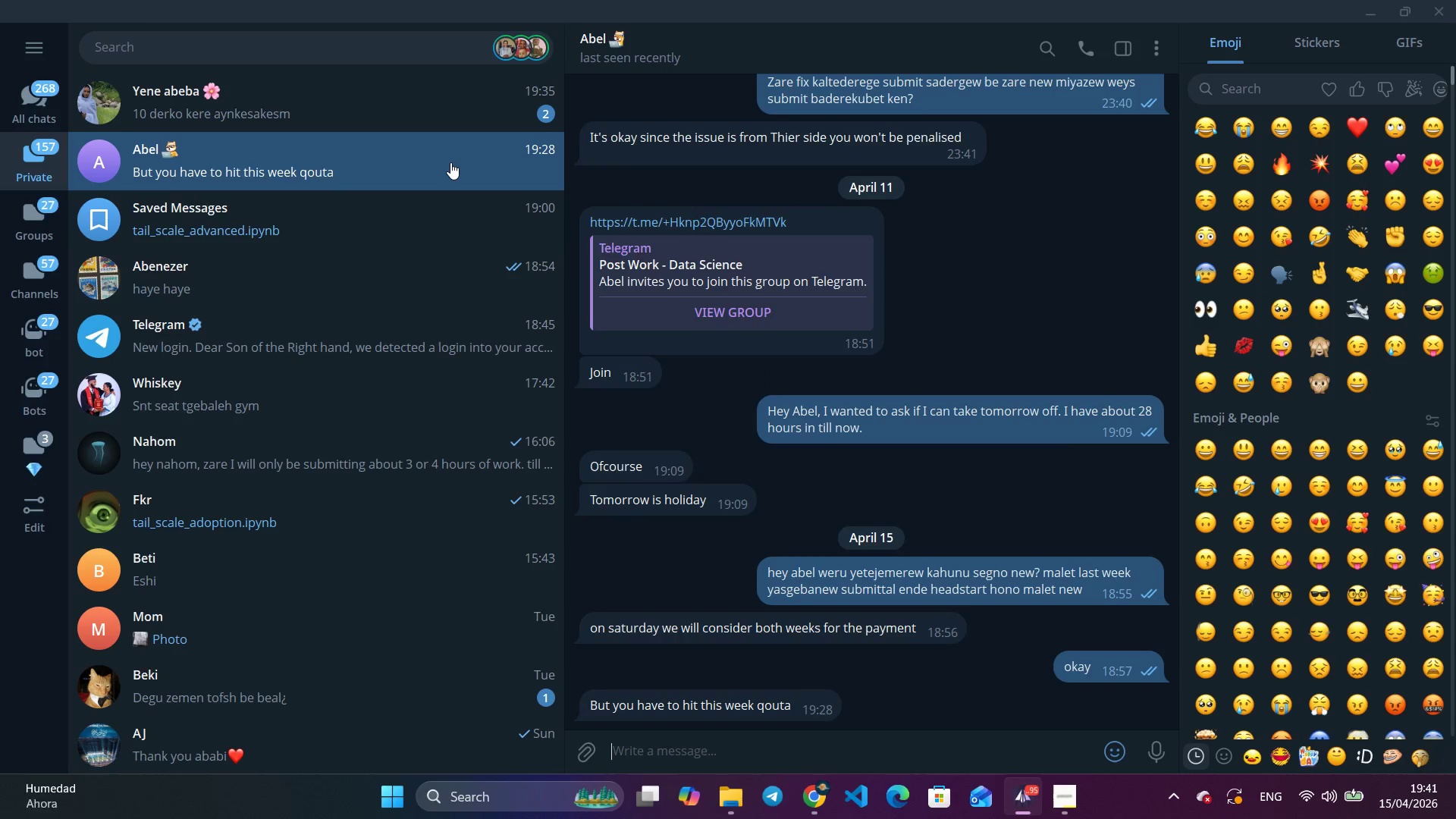 
type(wh)
key(Backspace)
key(Backspace)
type(my daily is 5 hours right?)
 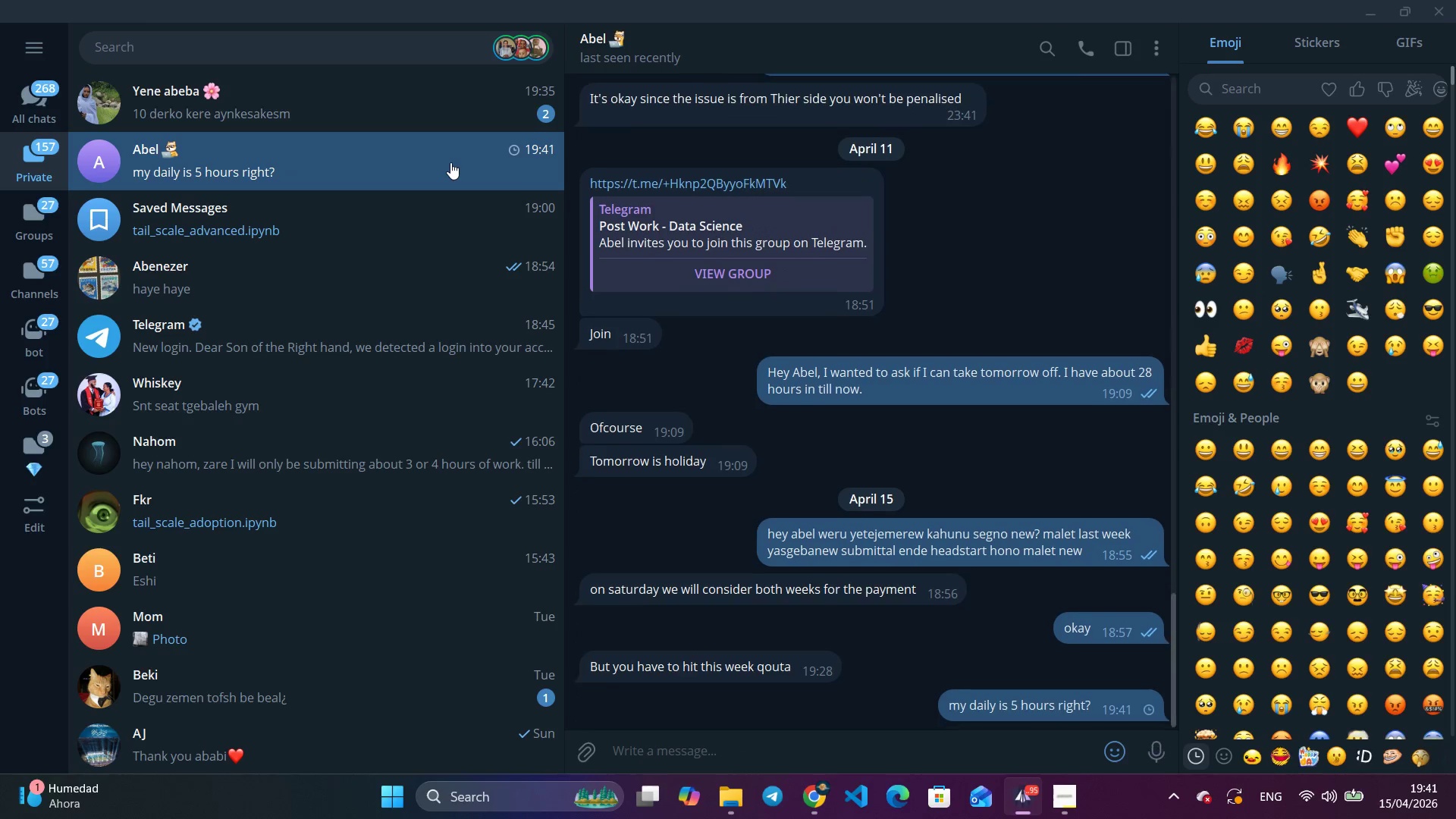 
key(Enter)
 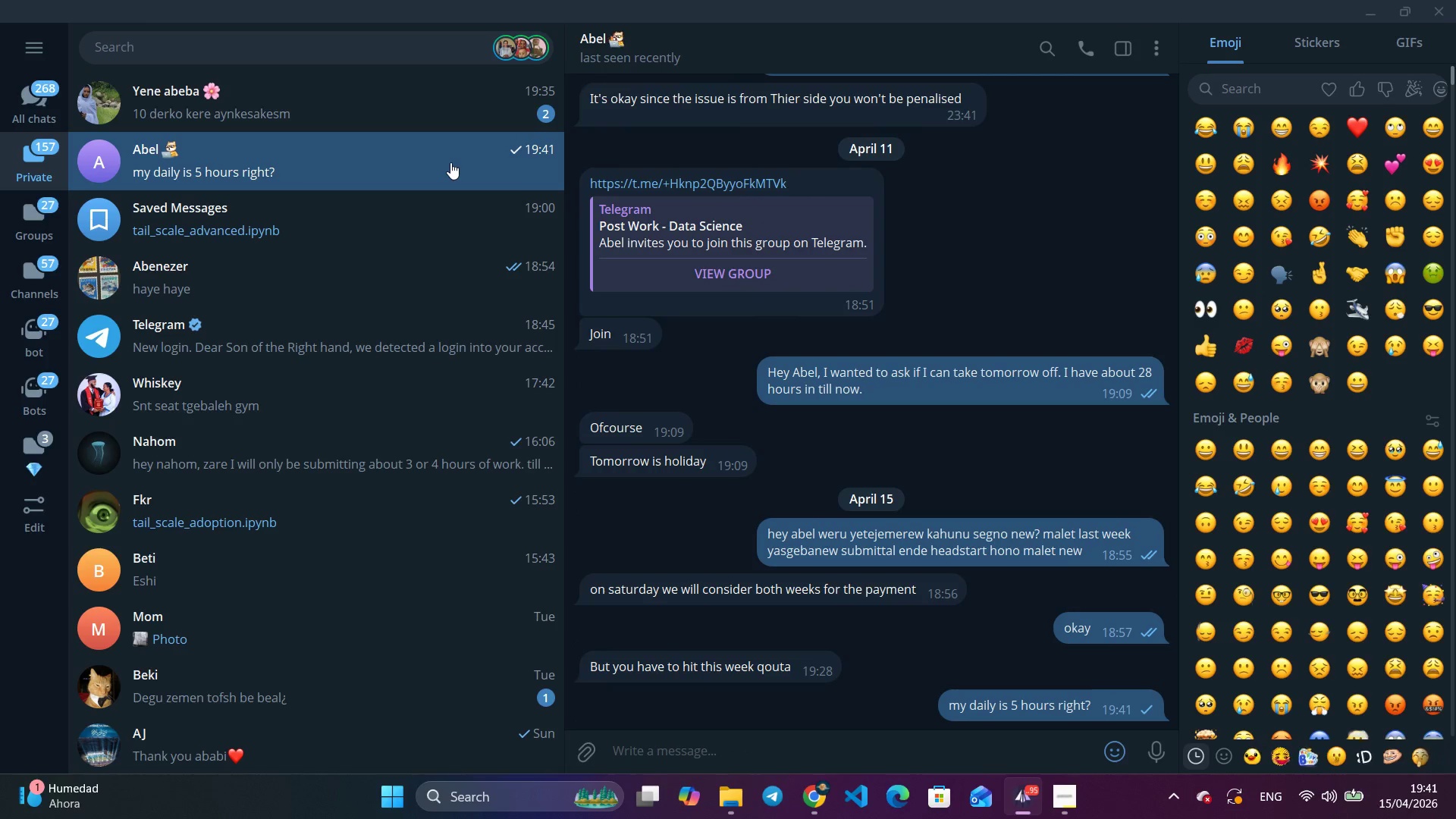 
type(150/30?)
 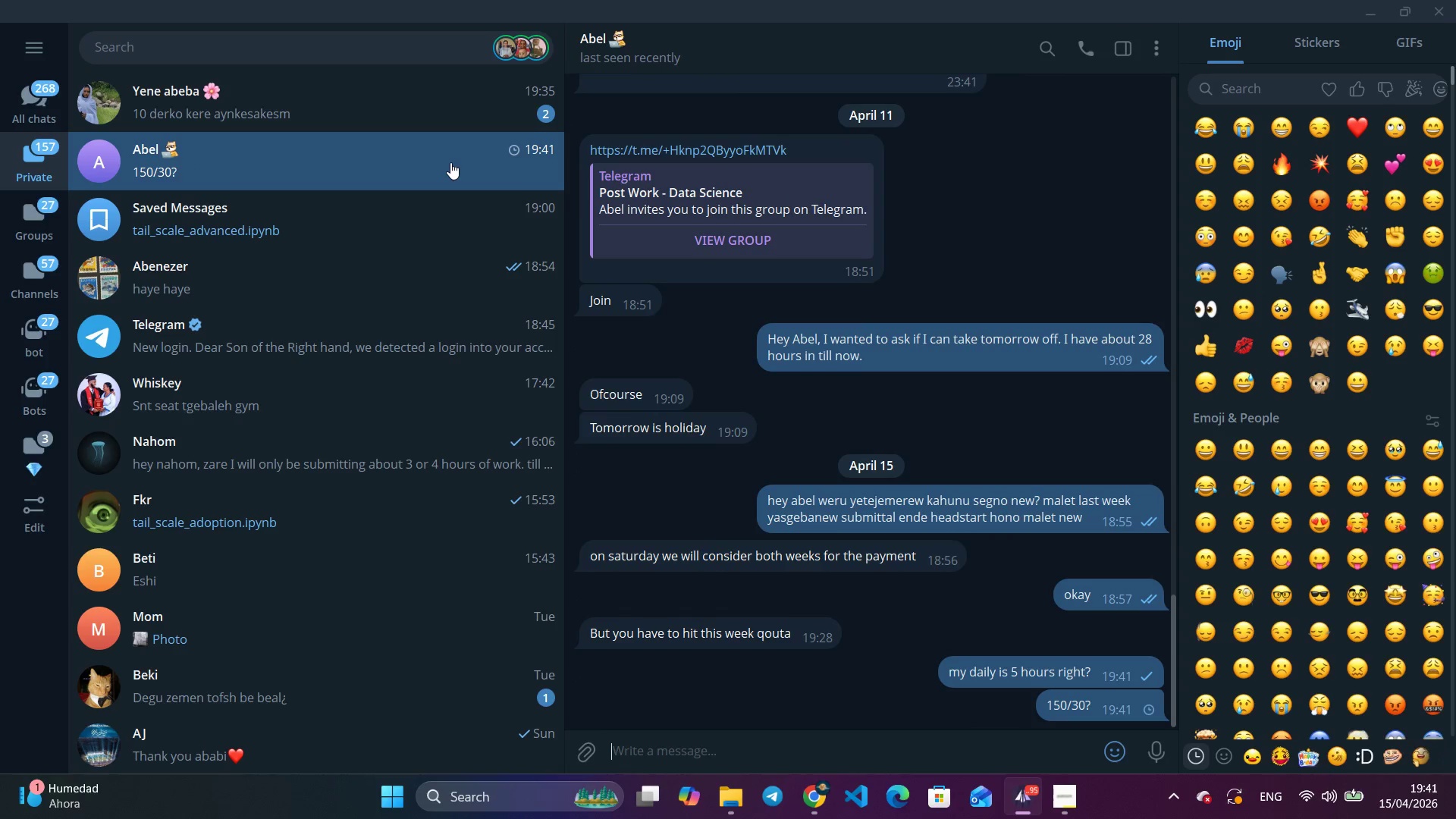 
key(Enter)
 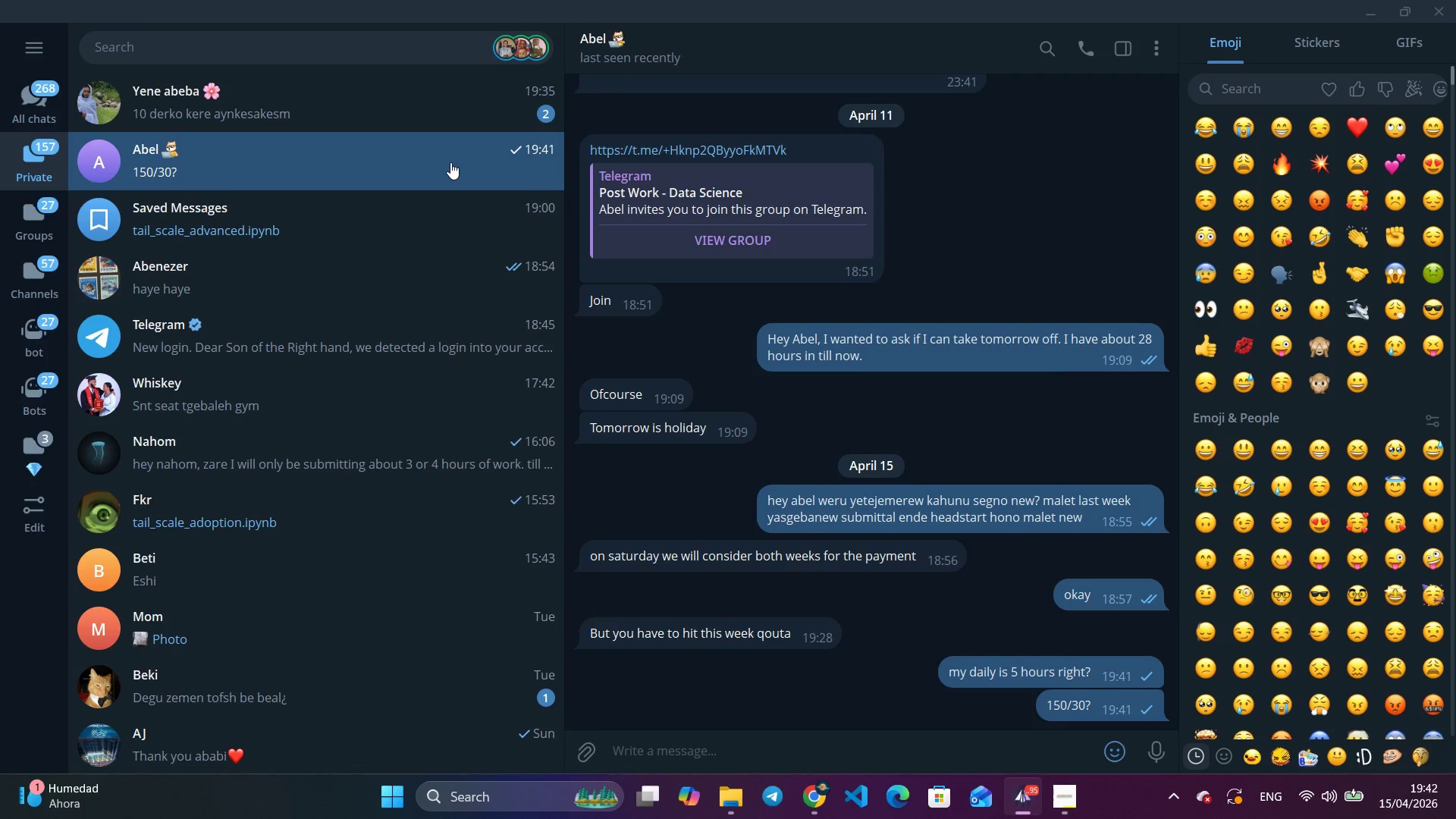 
wait(15.72)
 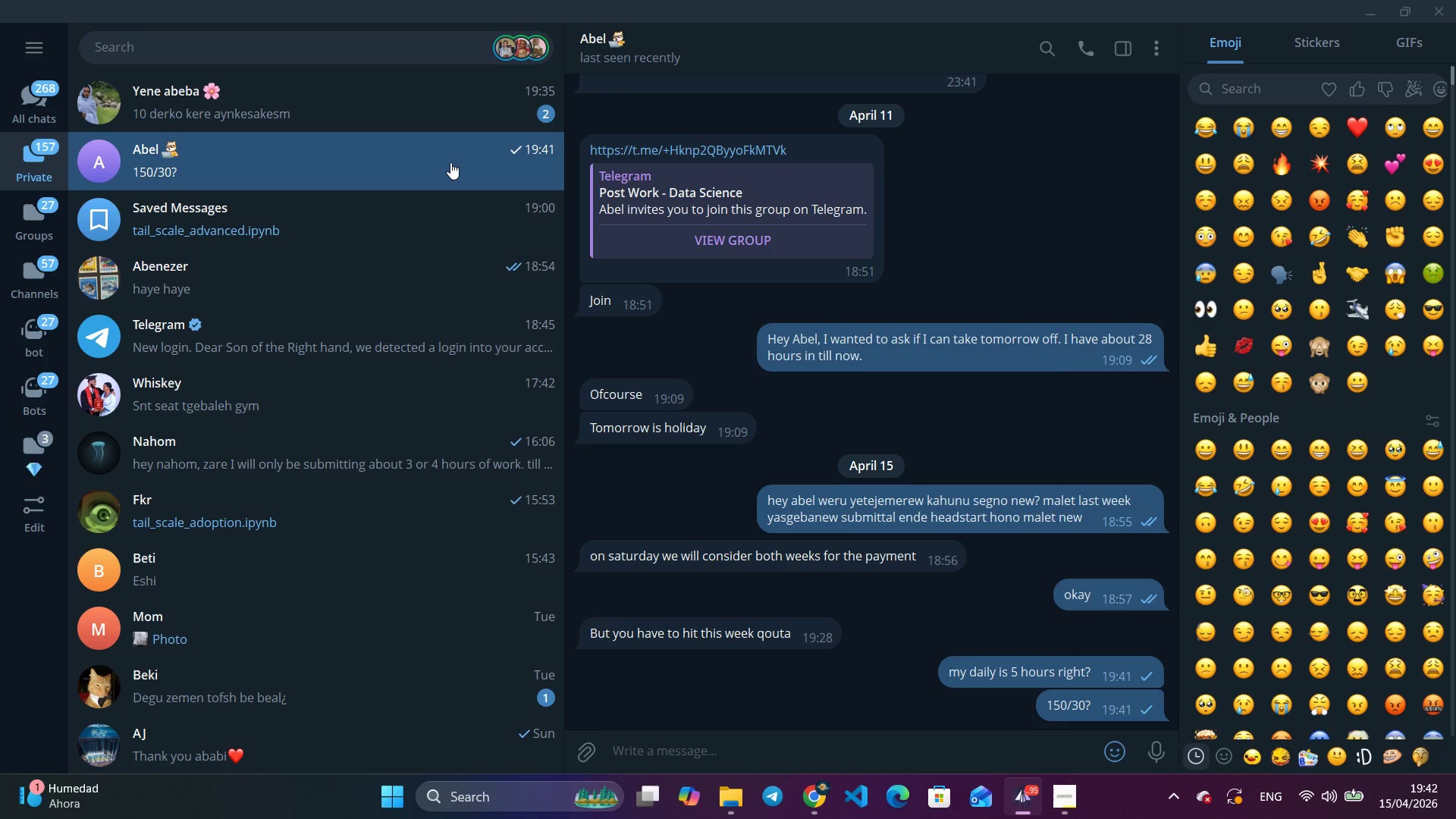 
scroll: coordinate [723, 469], scroll_direction: down, amount: 2.0
 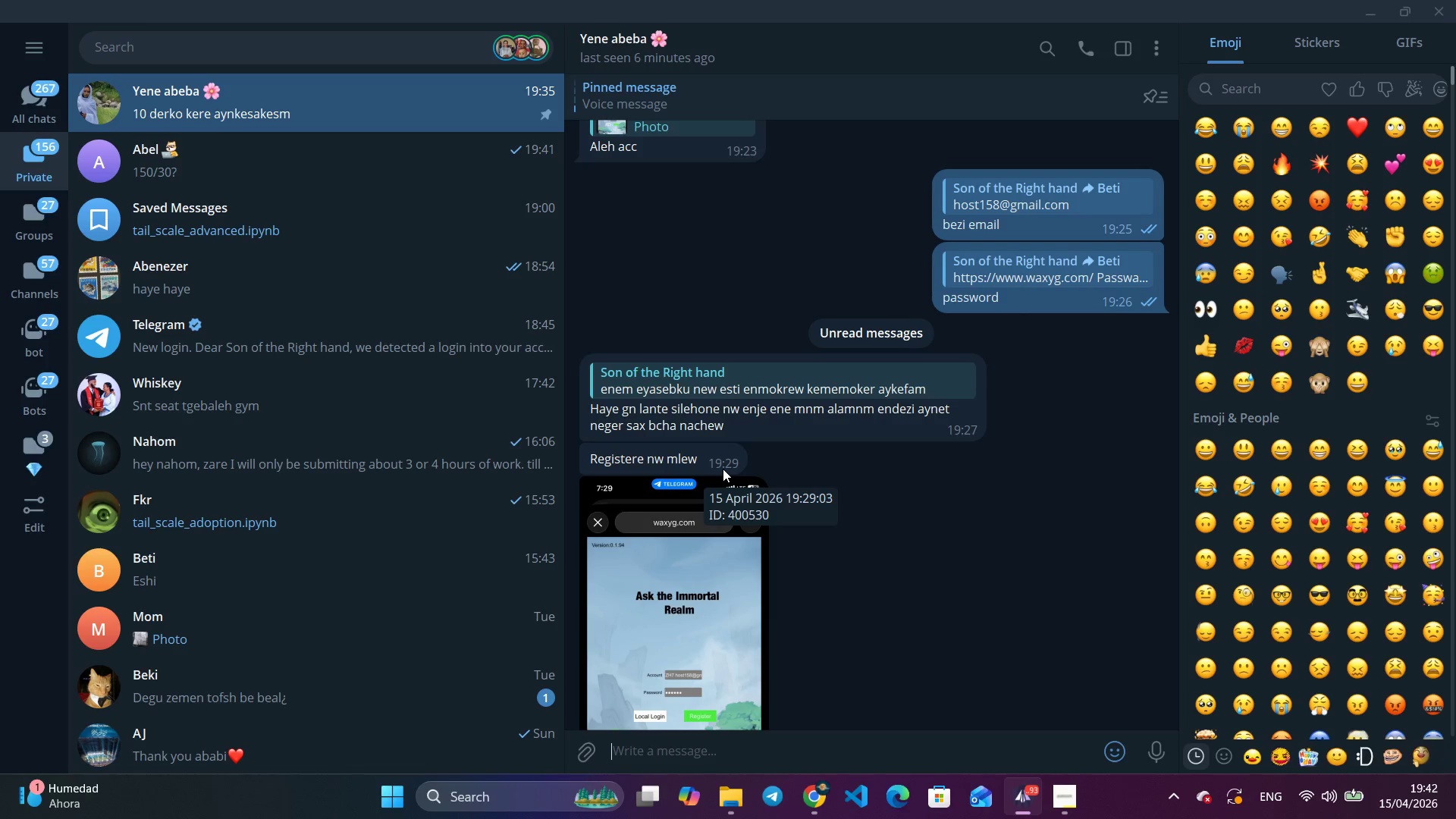 
wait(5.13)
 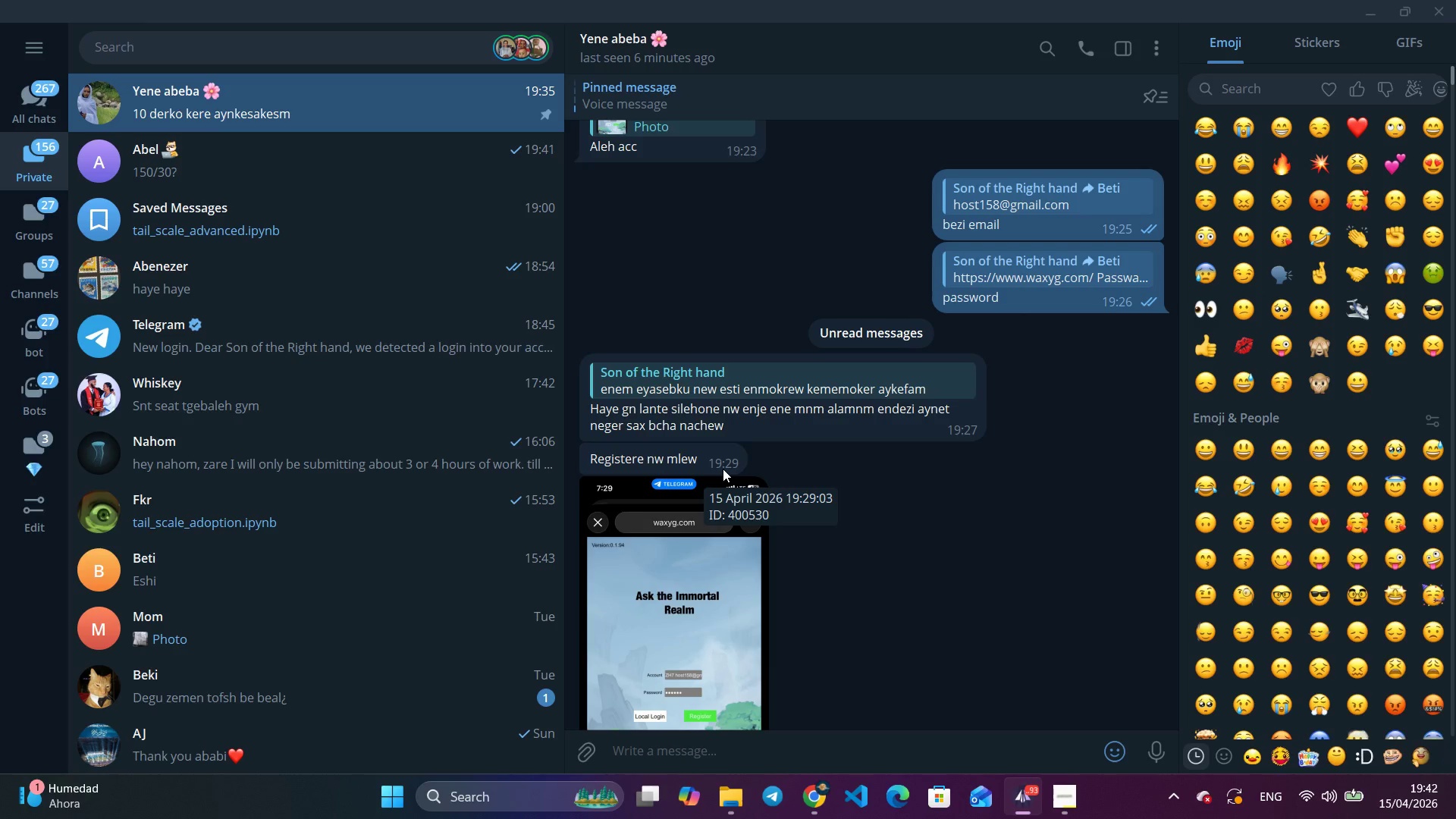 
right_click([814, 393])
 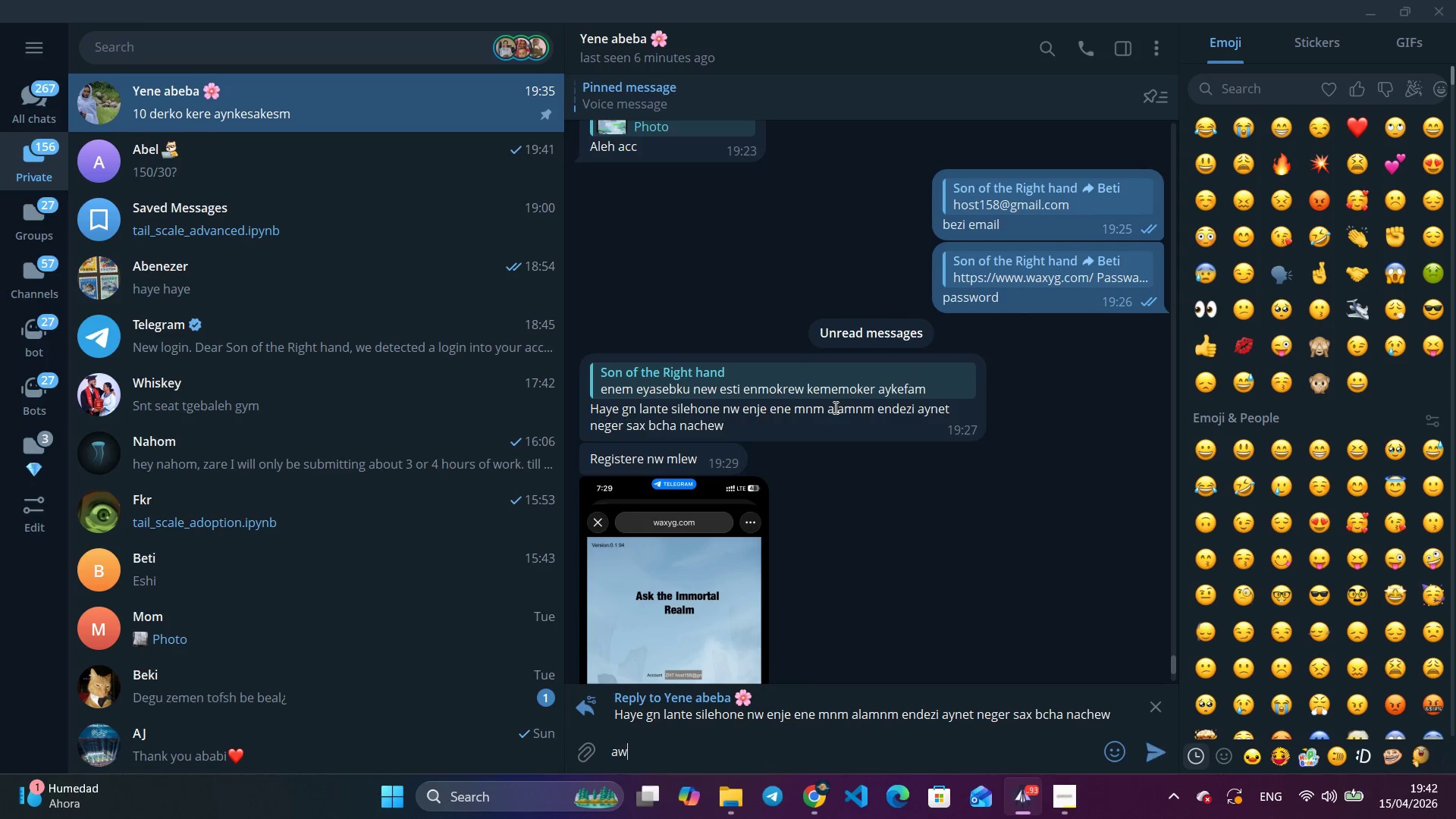 
type(aw enem tertreachewalew n)
key(Backspace)
type(gn esti lets check)
 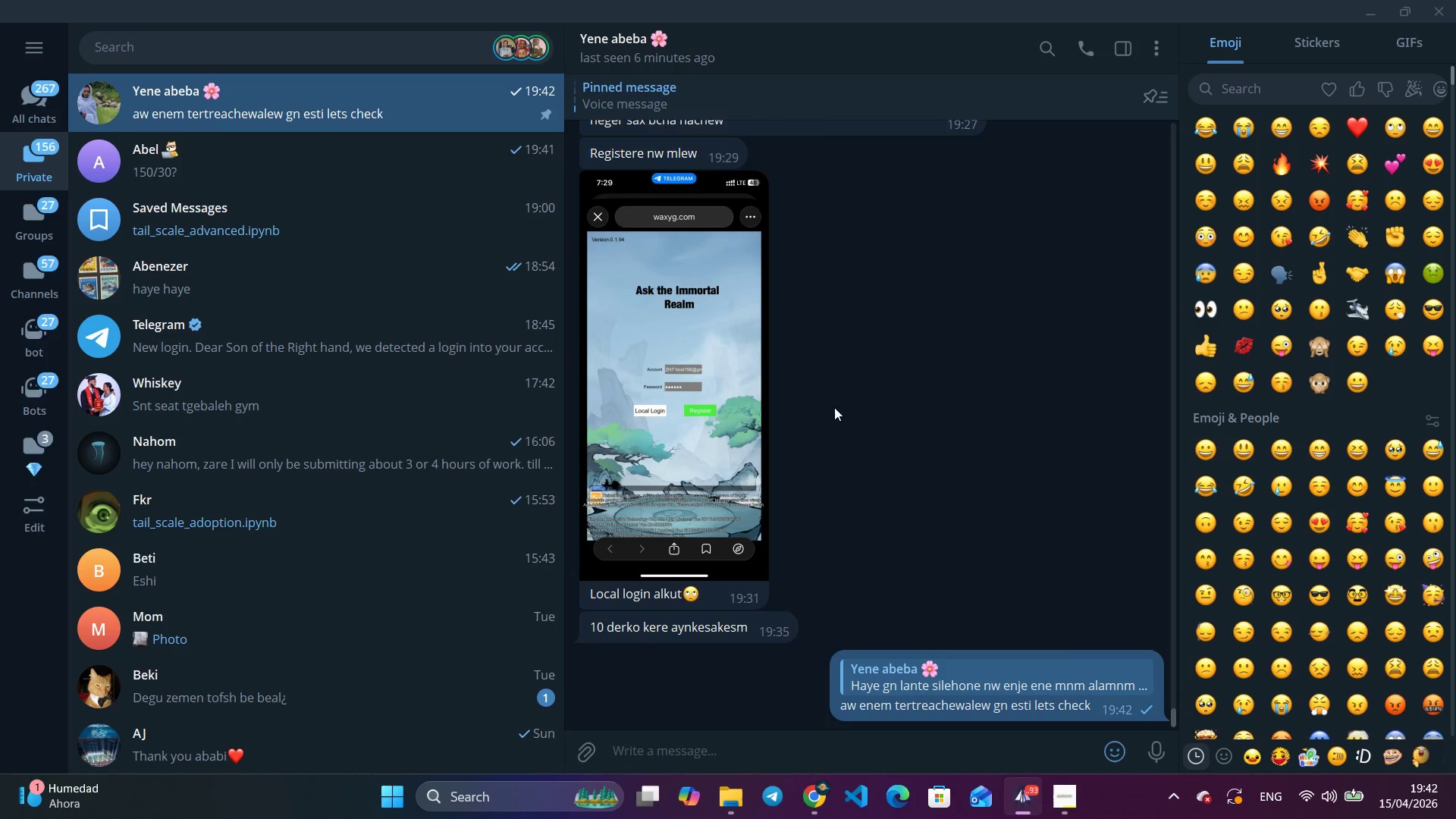 
key(Enter)
 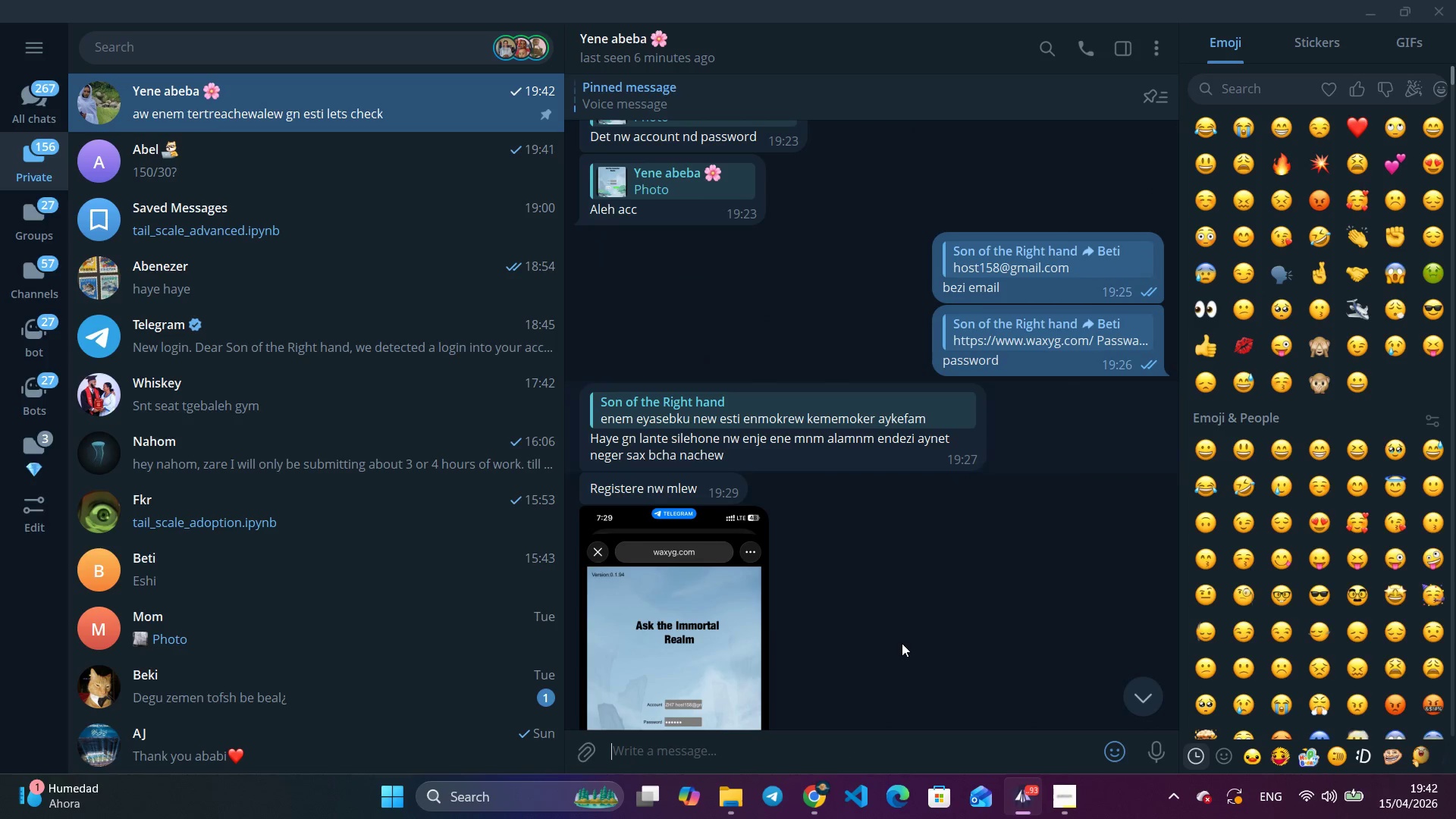 
scroll: coordinate [902, 643], scroll_direction: down, amount: 4.0
 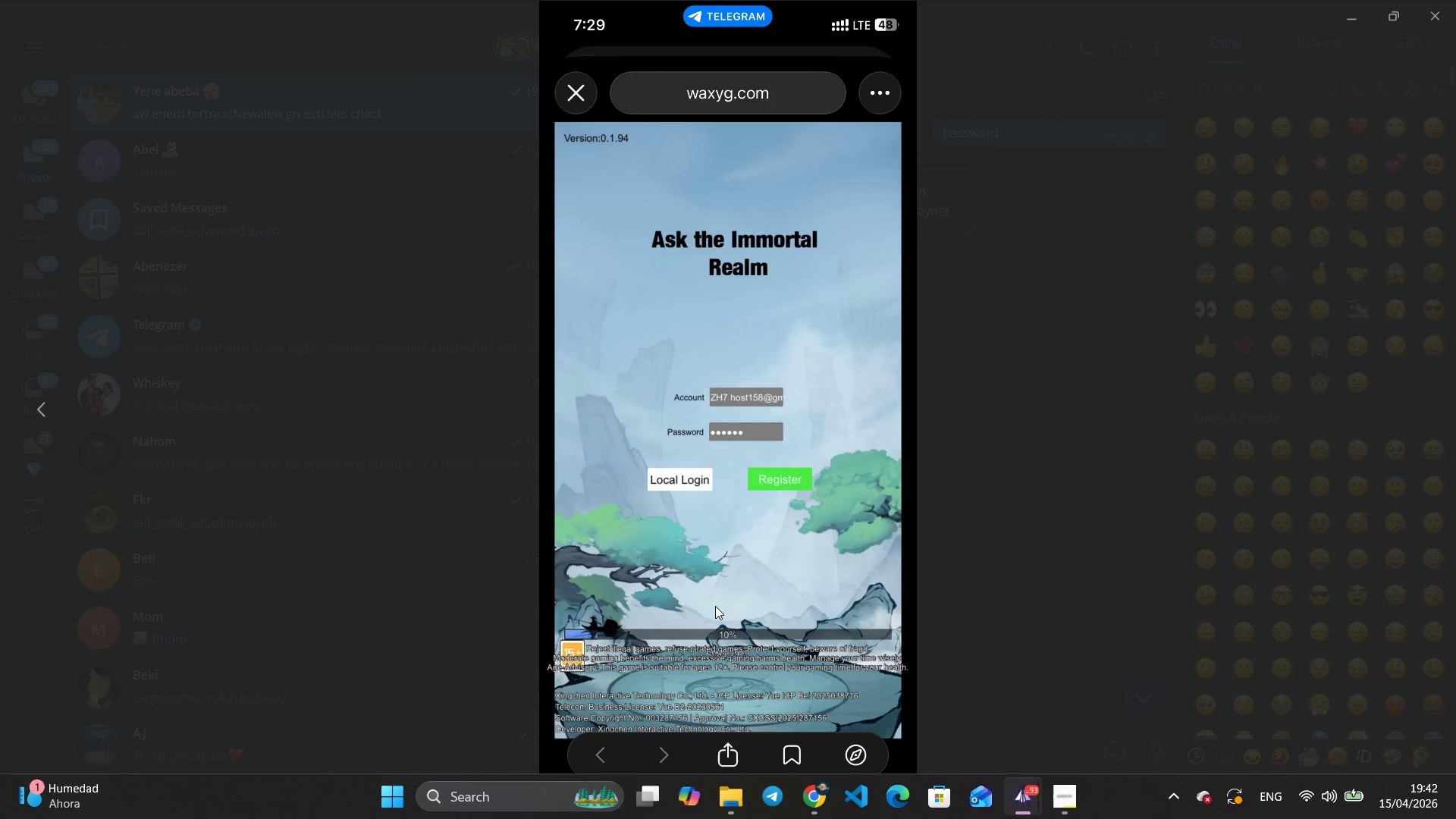 
left_click([715, 606])
 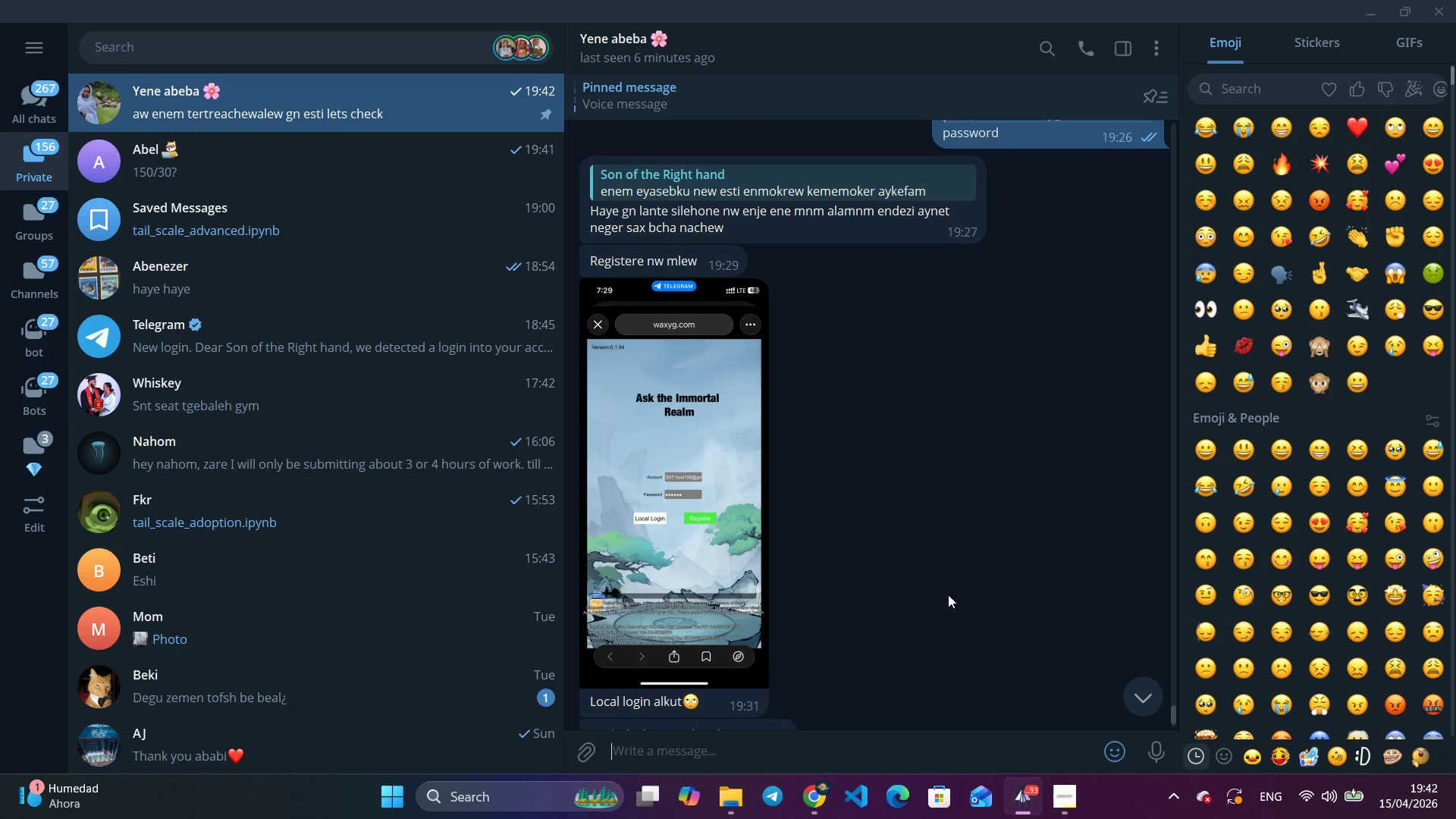 
key(Escape)
 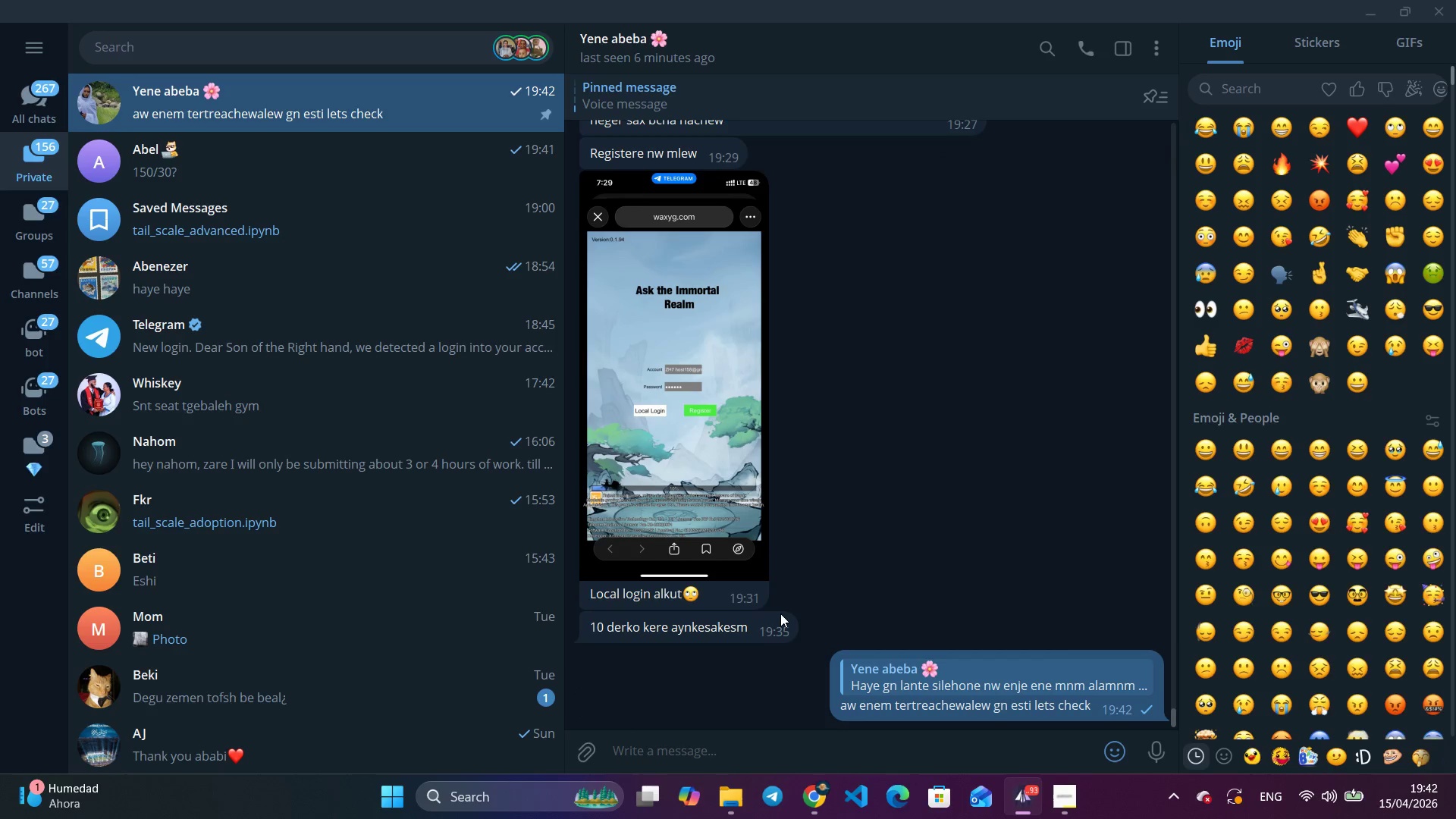 
scroll: coordinate [780, 613], scroll_direction: down, amount: 4.0
 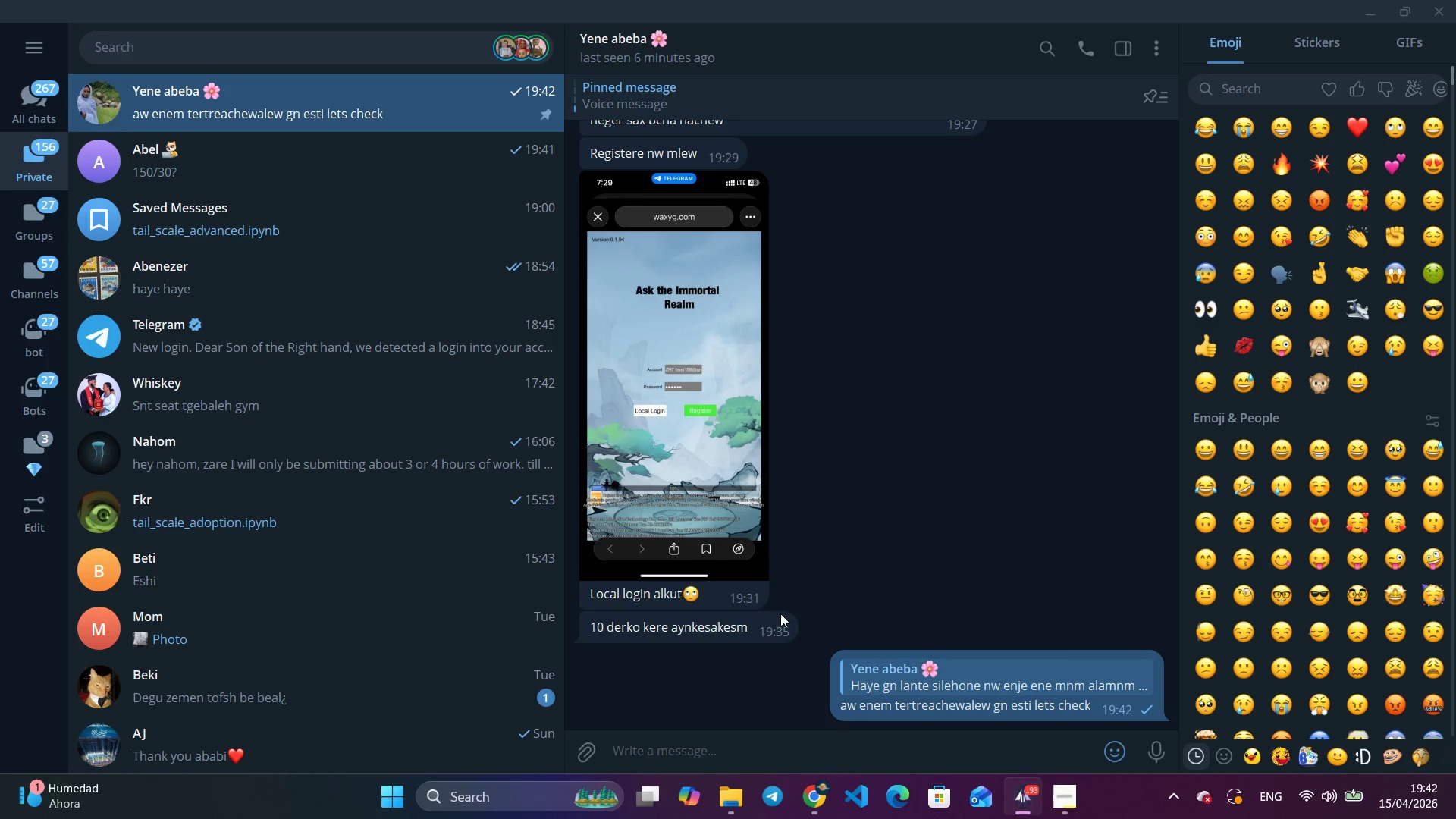 
right_click([748, 635])
 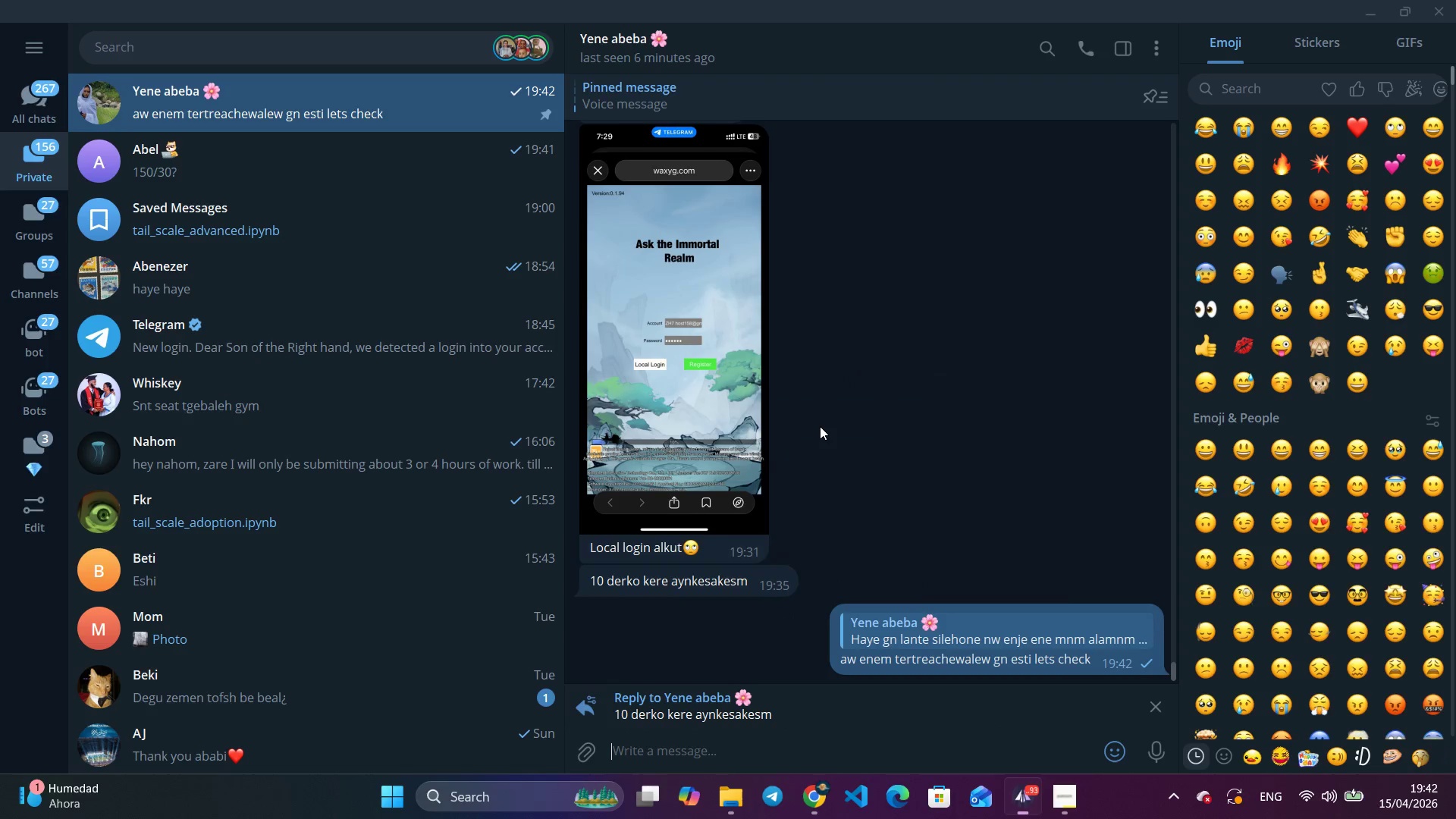 
left_click([820, 426])
 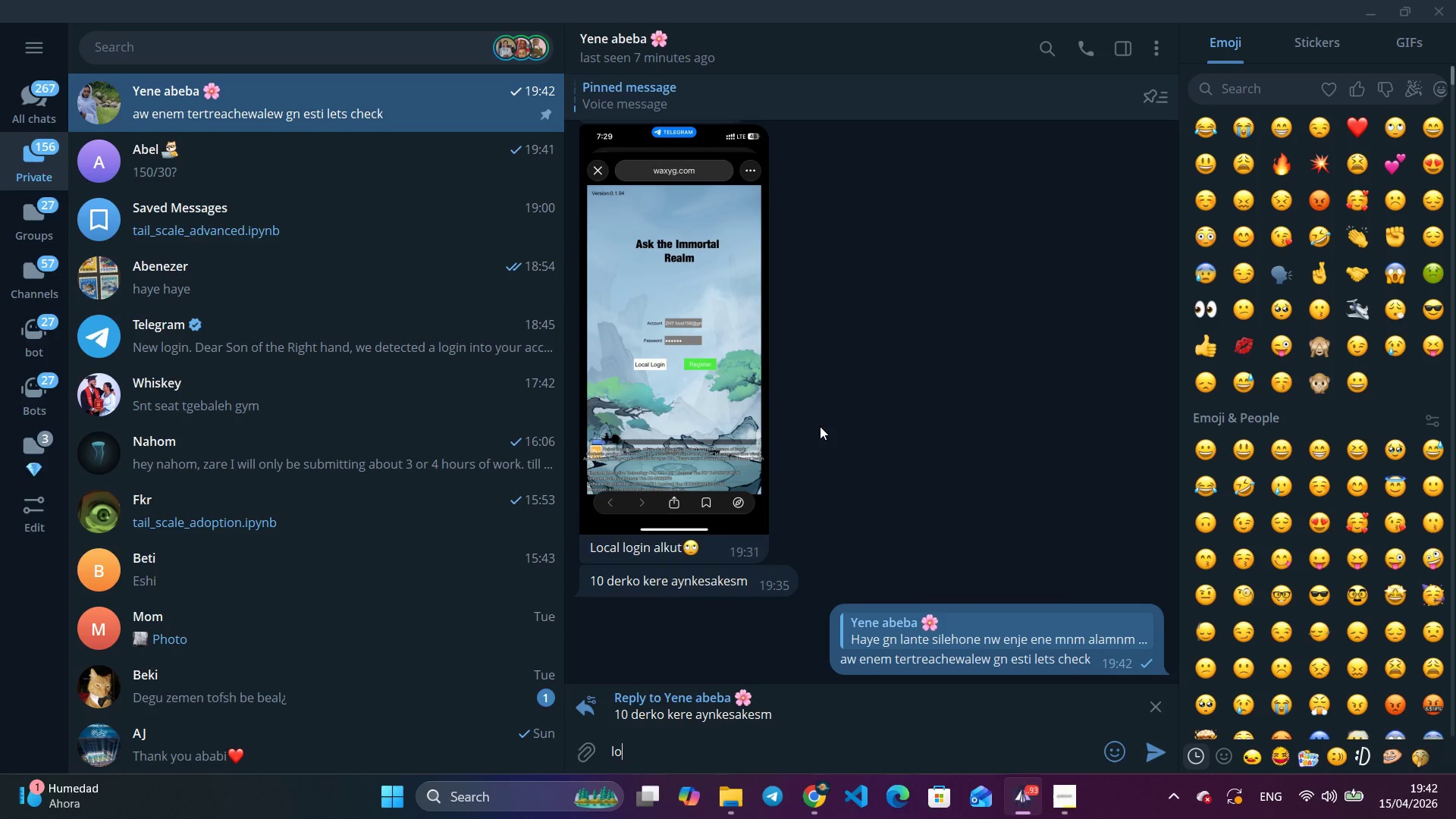 
type(login bleshw?)
 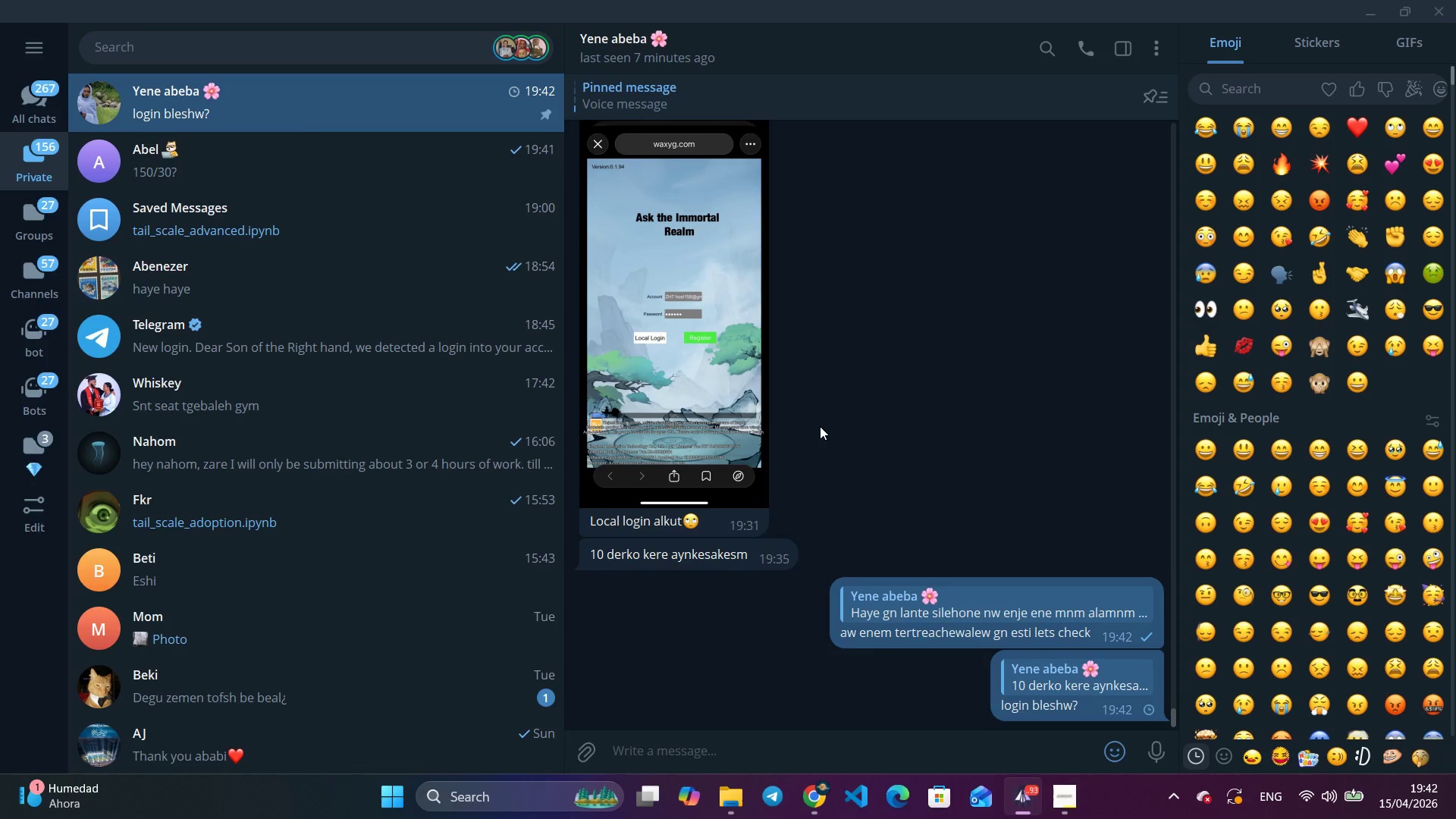 
key(Enter)
 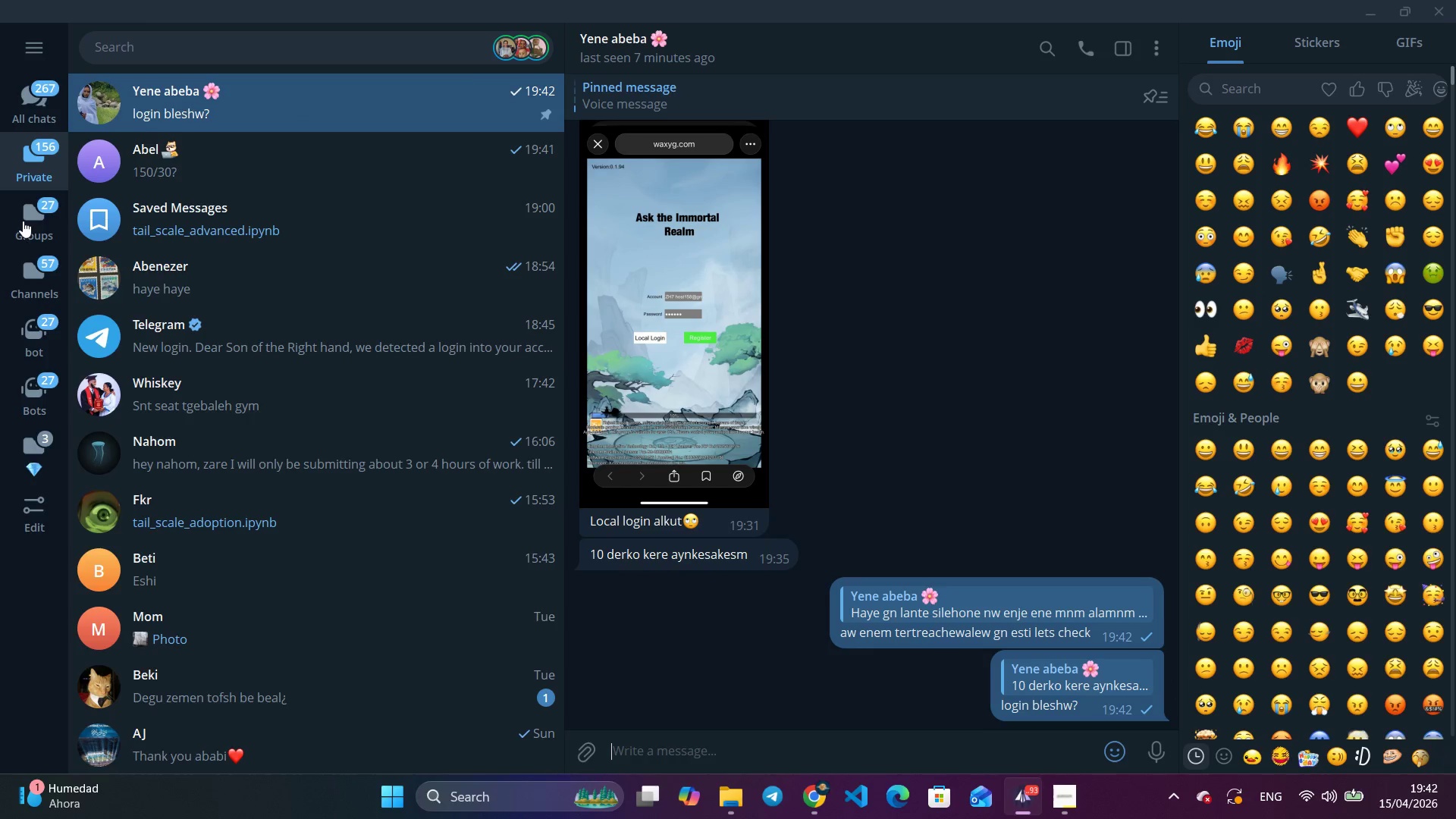 
left_click([23, 221])
 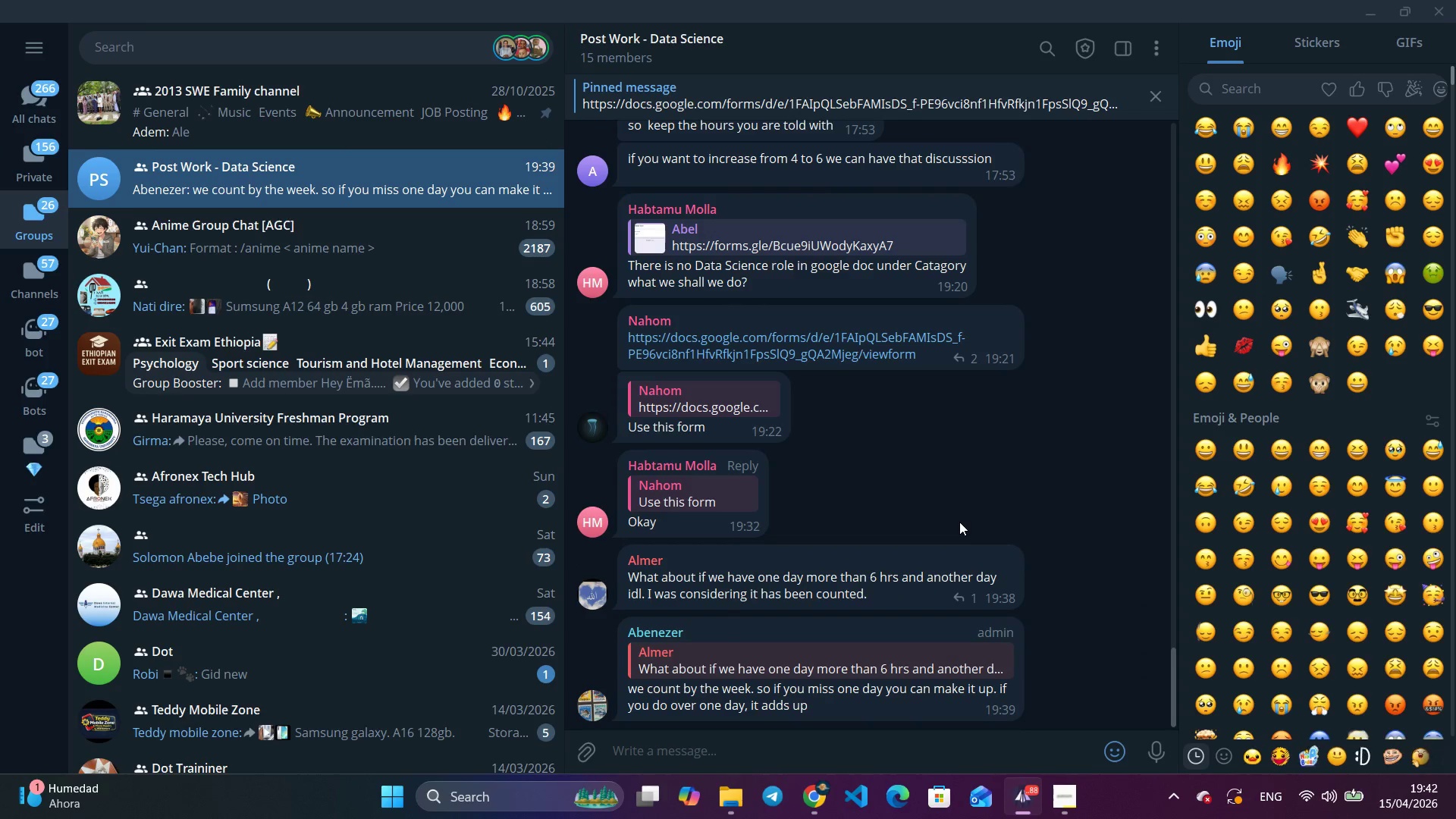 
scroll: coordinate [960, 522], scroll_direction: up, amount: 3.0
 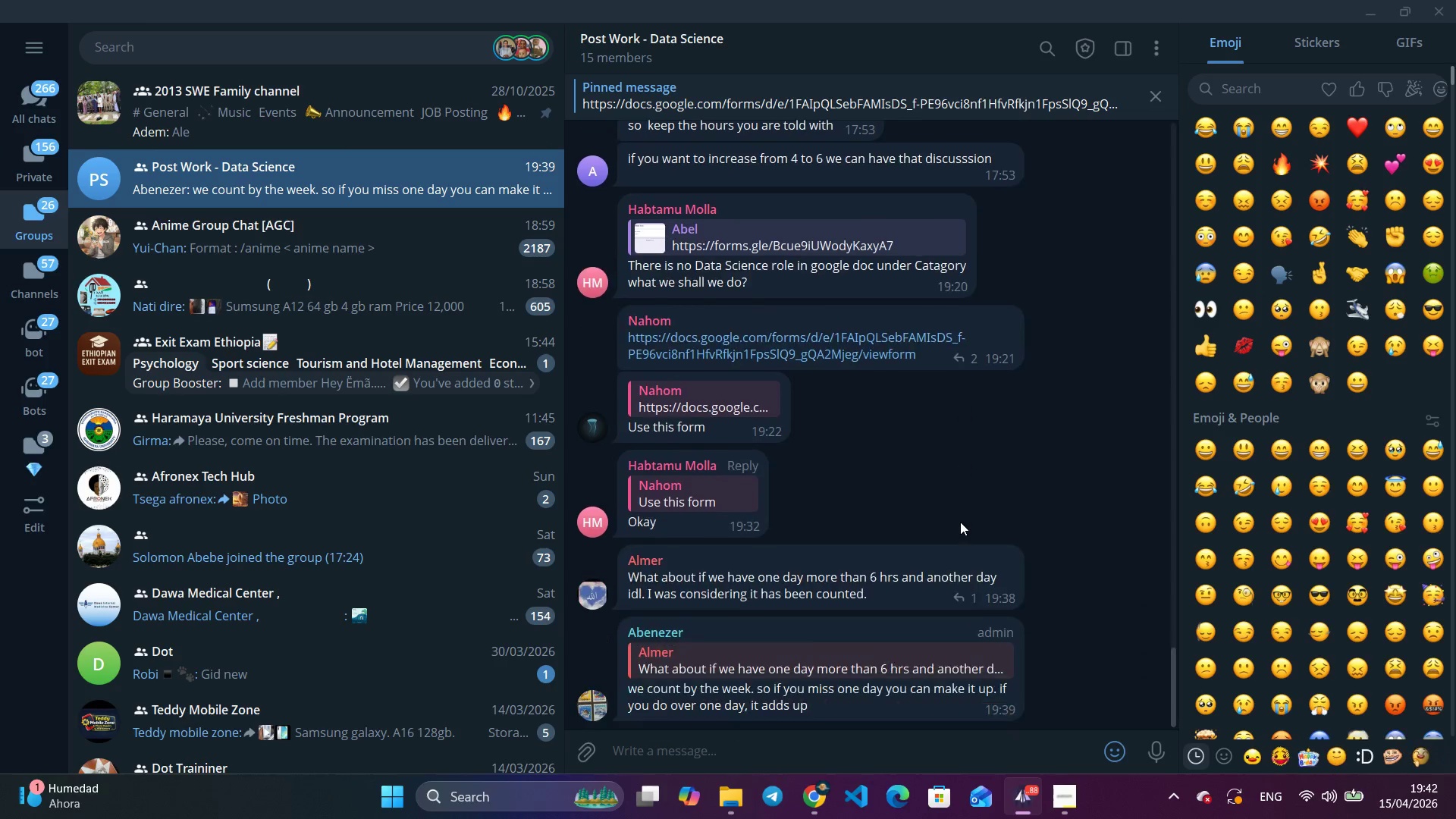 
scroll: coordinate [960, 522], scroll_direction: down, amount: 3.0
 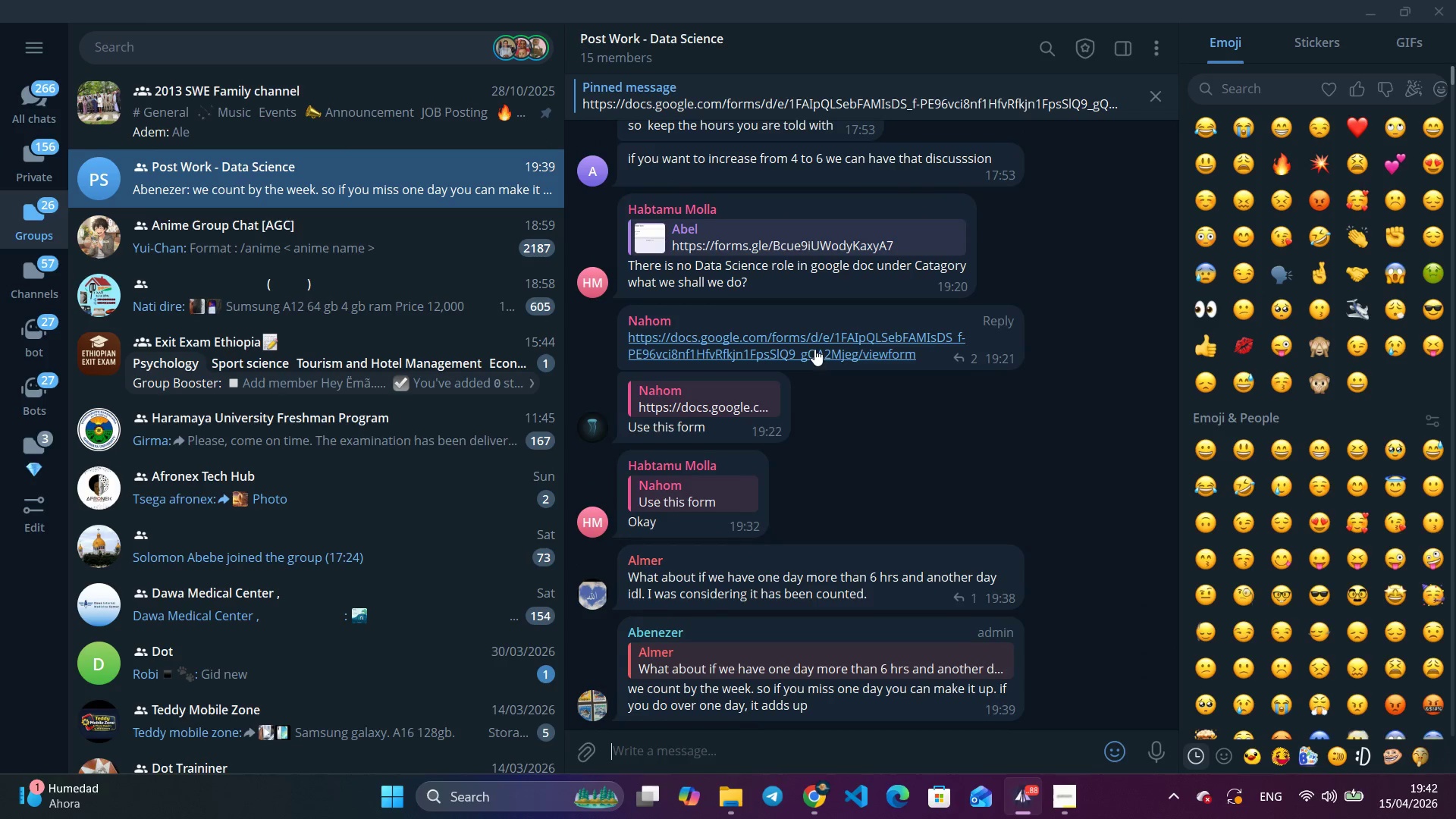 
left_click([815, 349])
 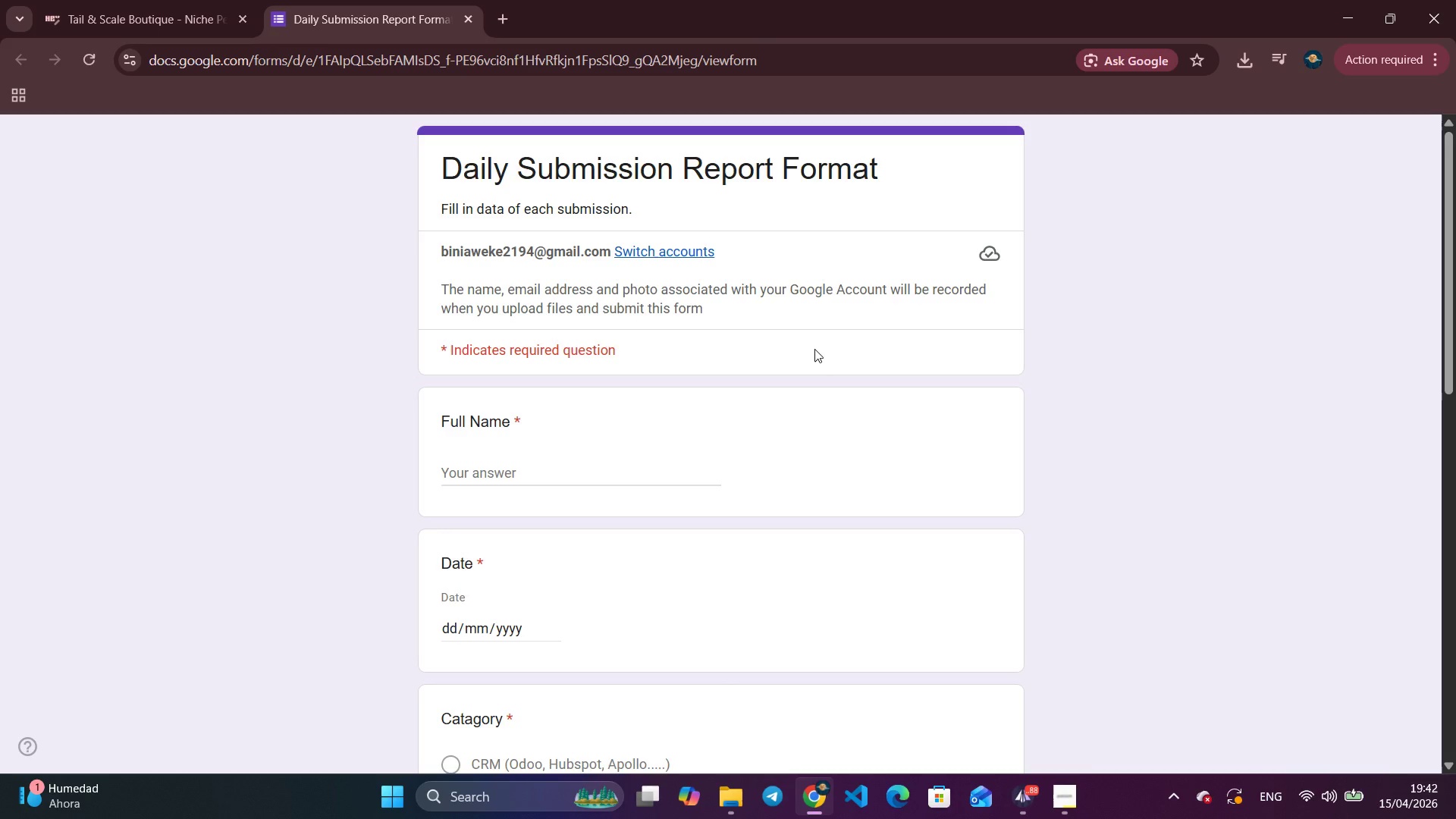 
scroll: coordinate [812, 350], scroll_direction: down, amount: 10.0
 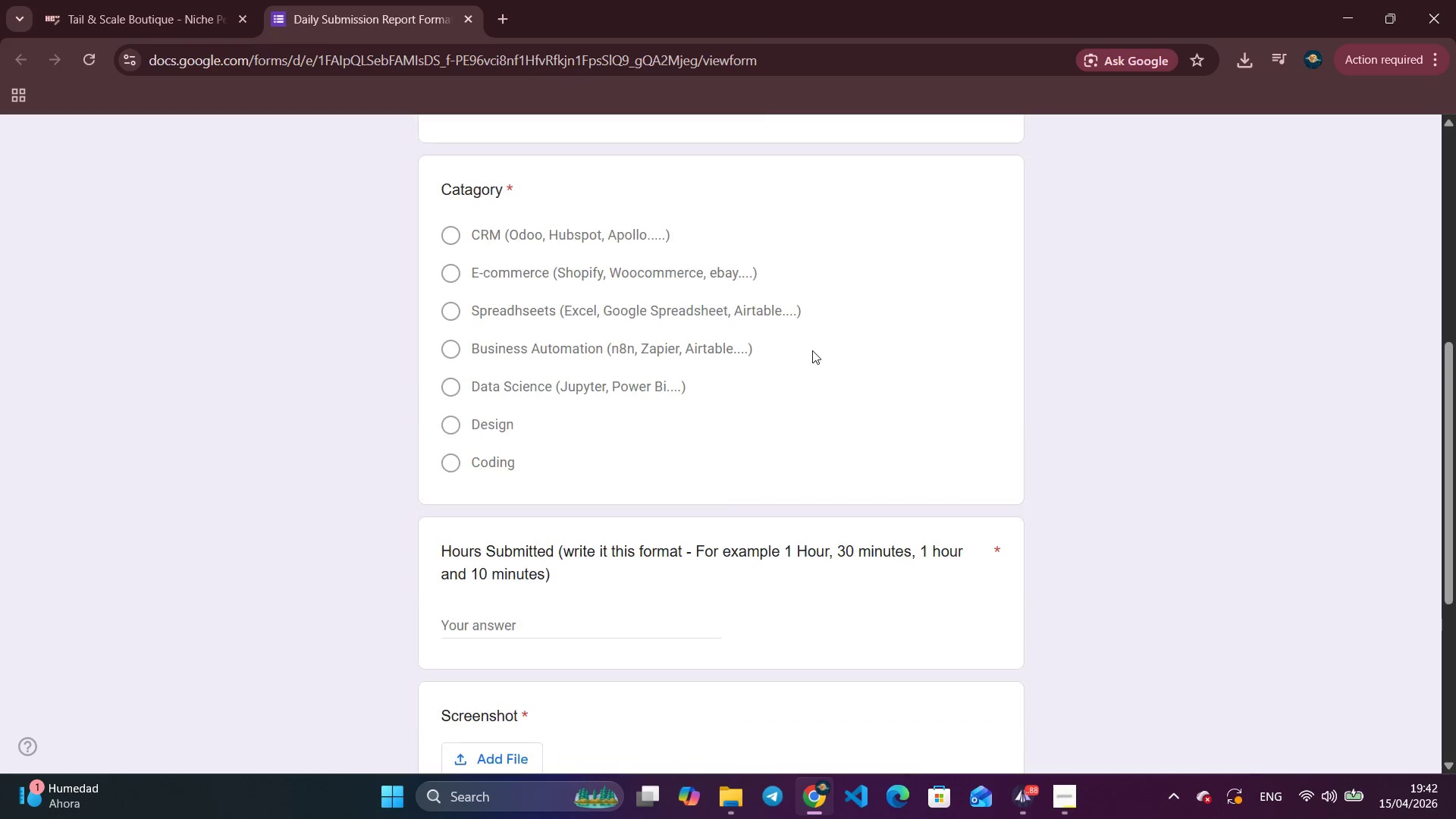 
scroll: coordinate [812, 350], scroll_direction: up, amount: 12.0
 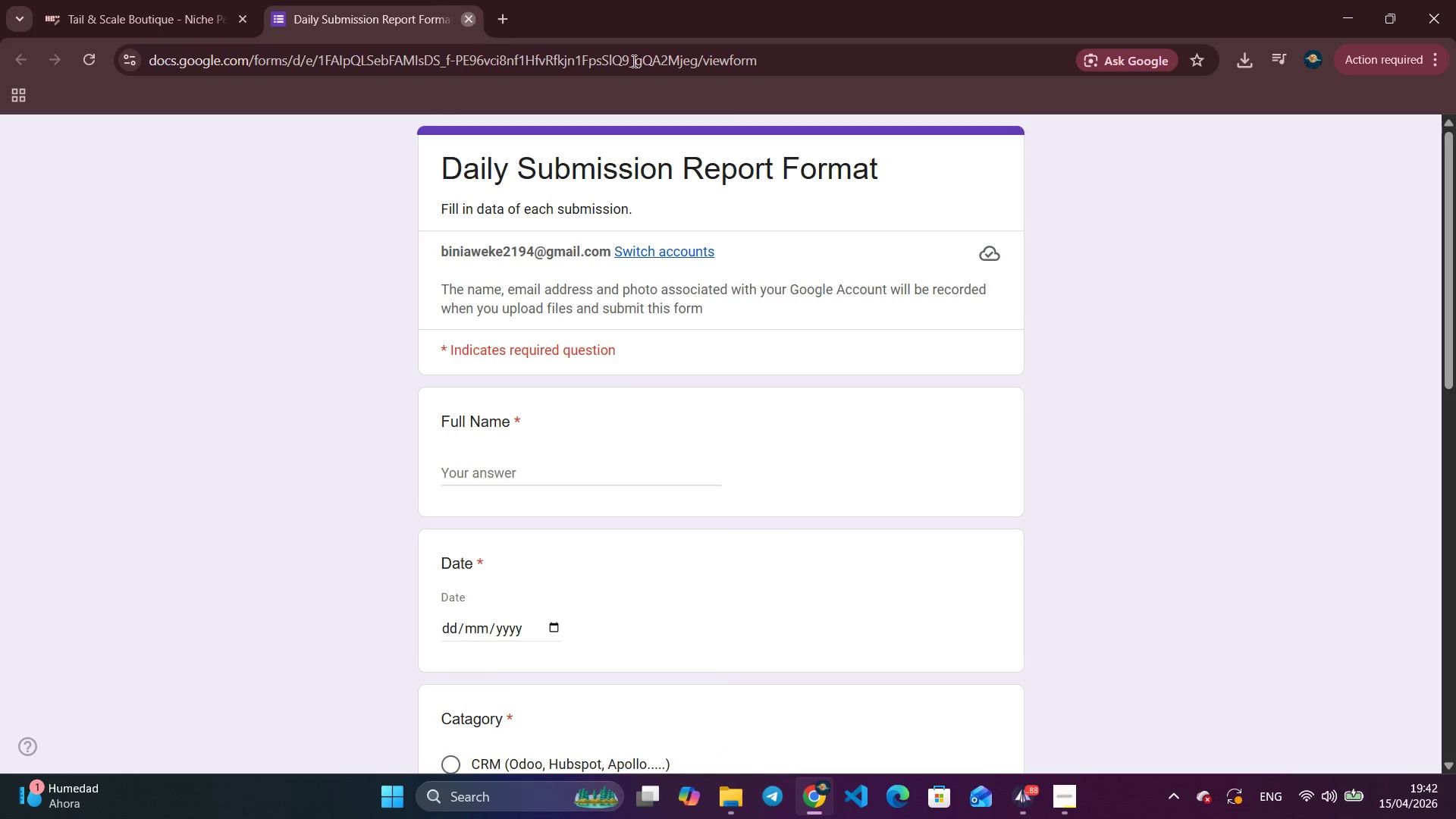 
left_click([471, 19])
 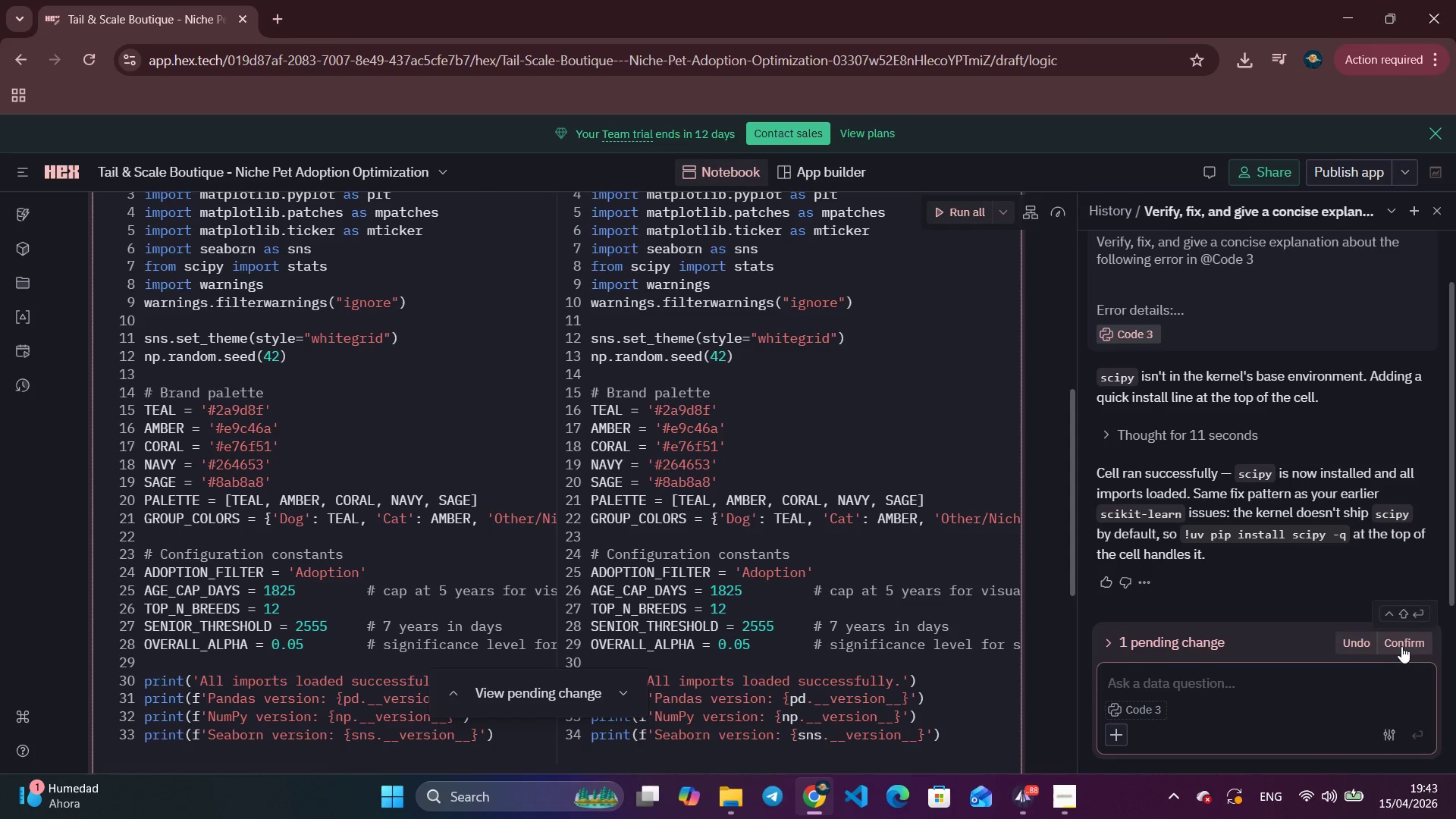 
left_click([1401, 646])
 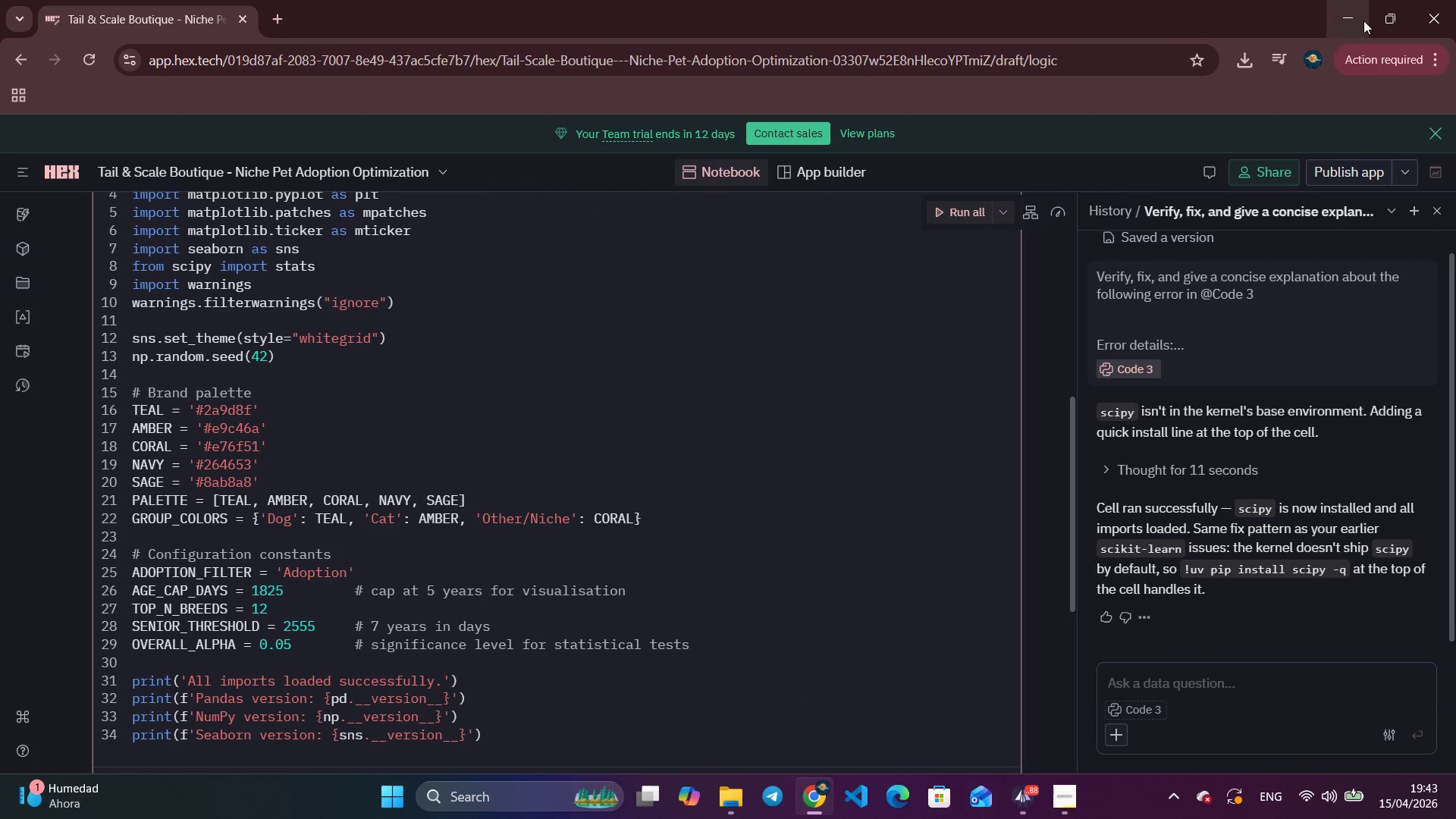 
left_click([1348, 15])
 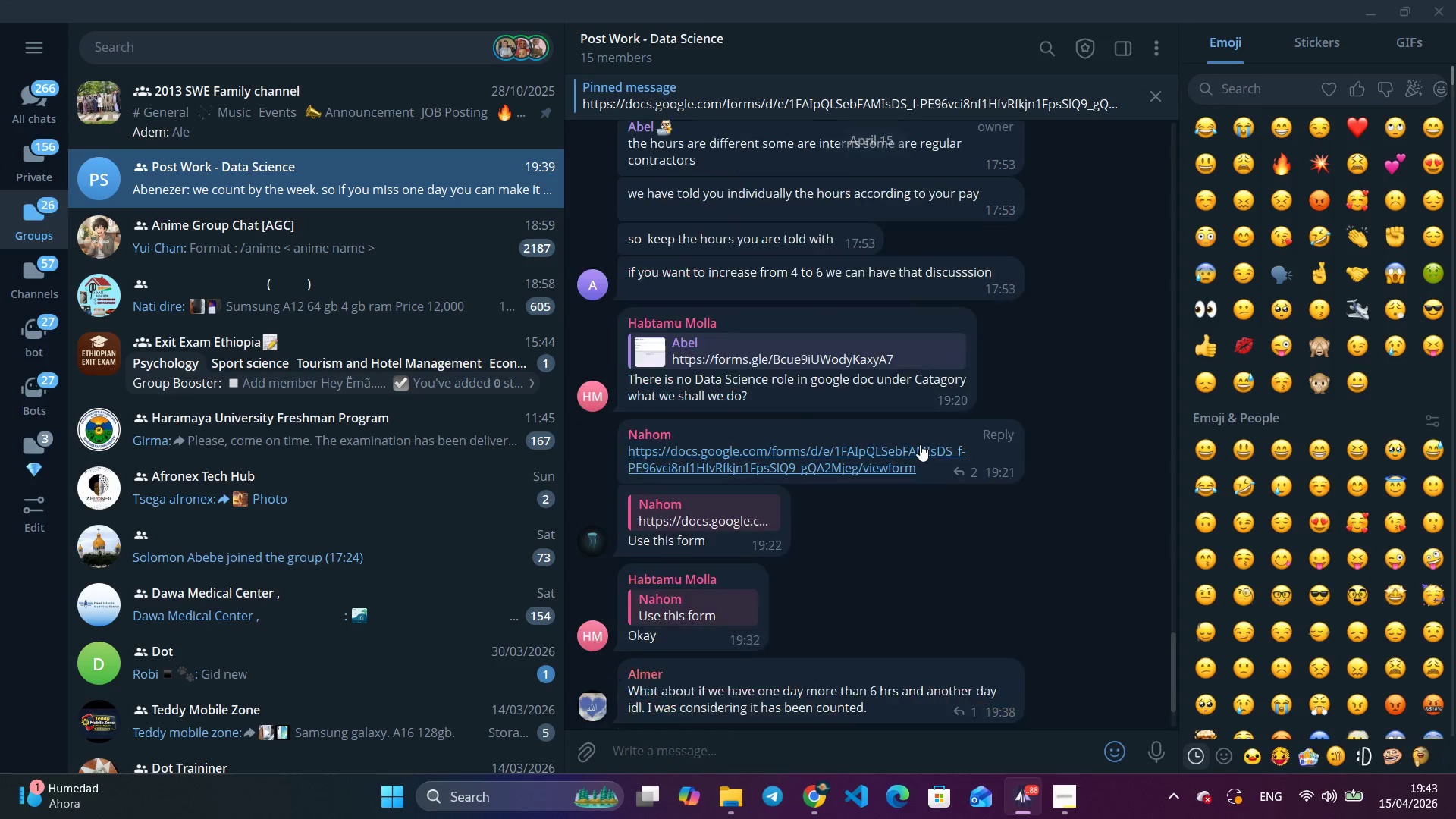 
scroll: coordinate [920, 444], scroll_direction: up, amount: 4.0
 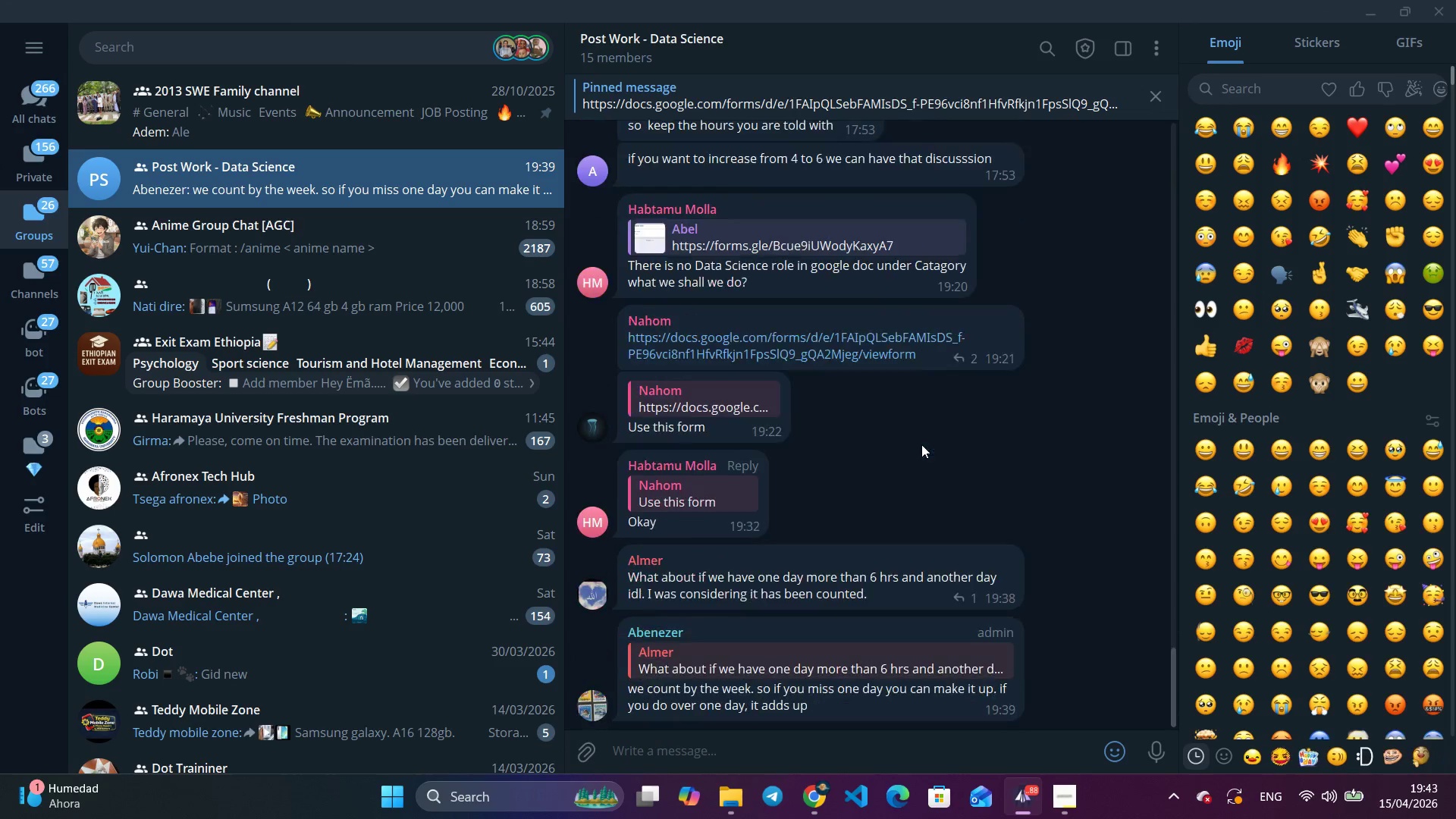 
scroll: coordinate [921, 444], scroll_direction: down, amount: 6.0
 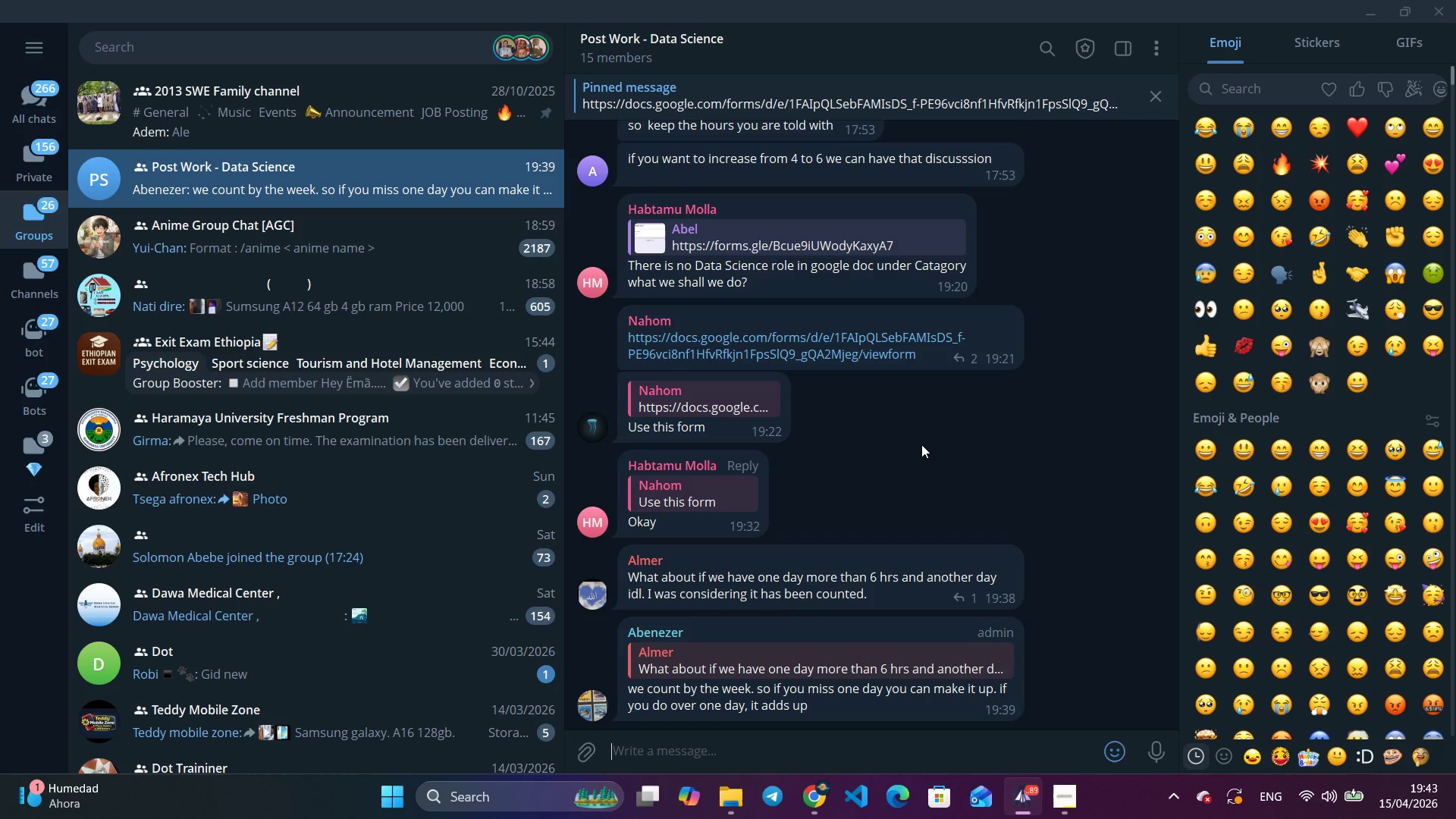 
wait(22.91)
 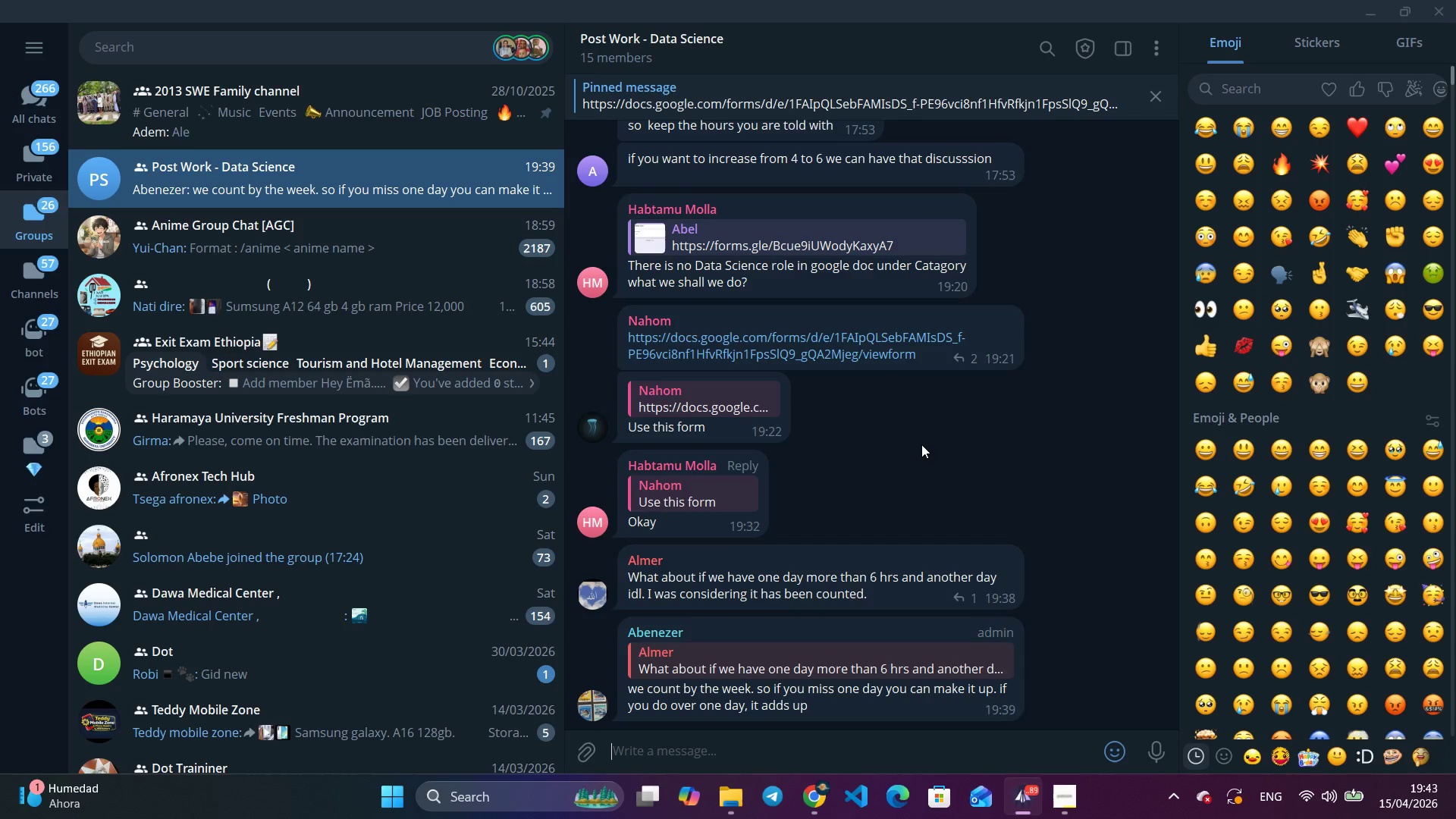 
left_click([26, 171])
 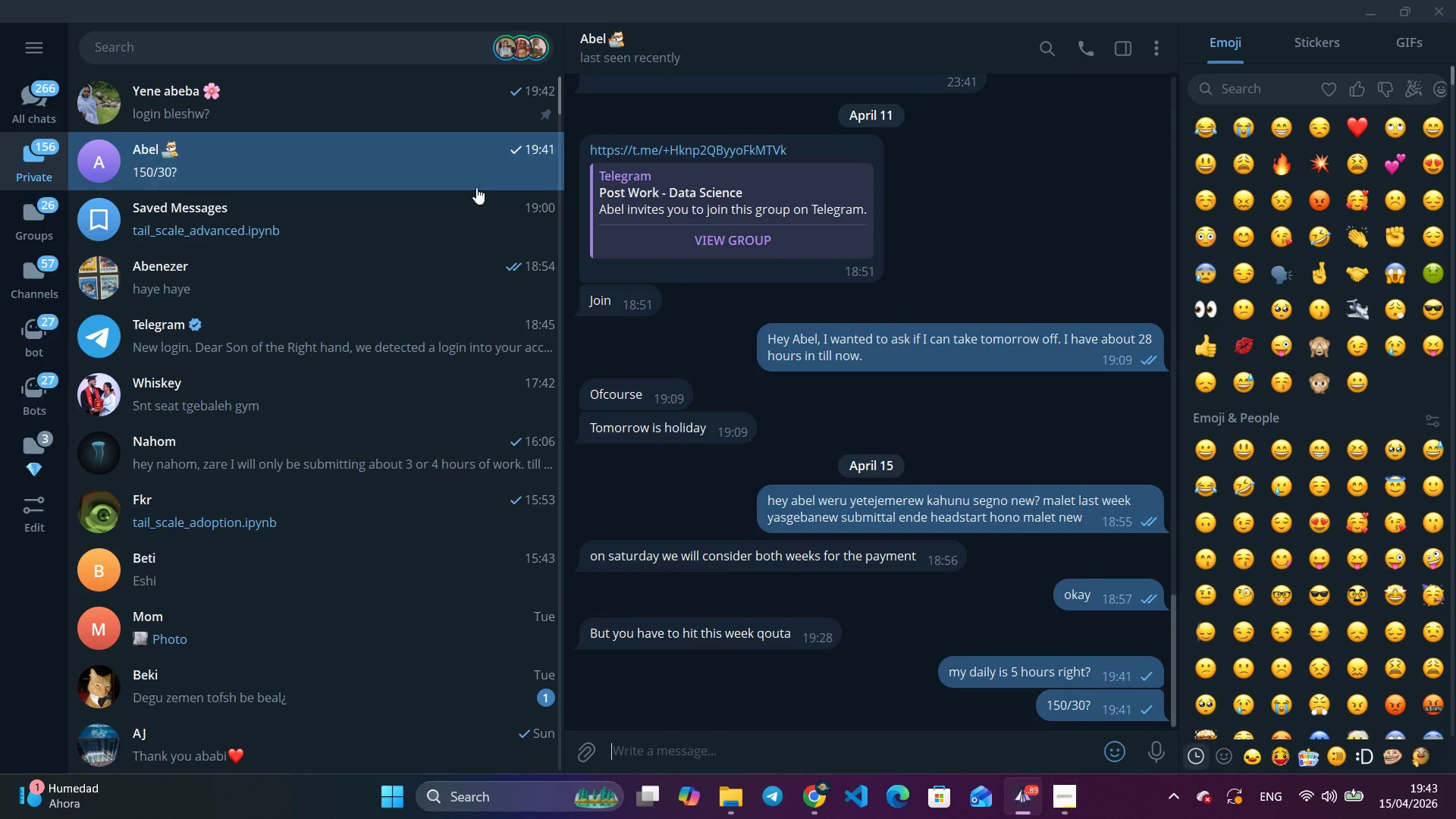 
left_click([444, 140])
 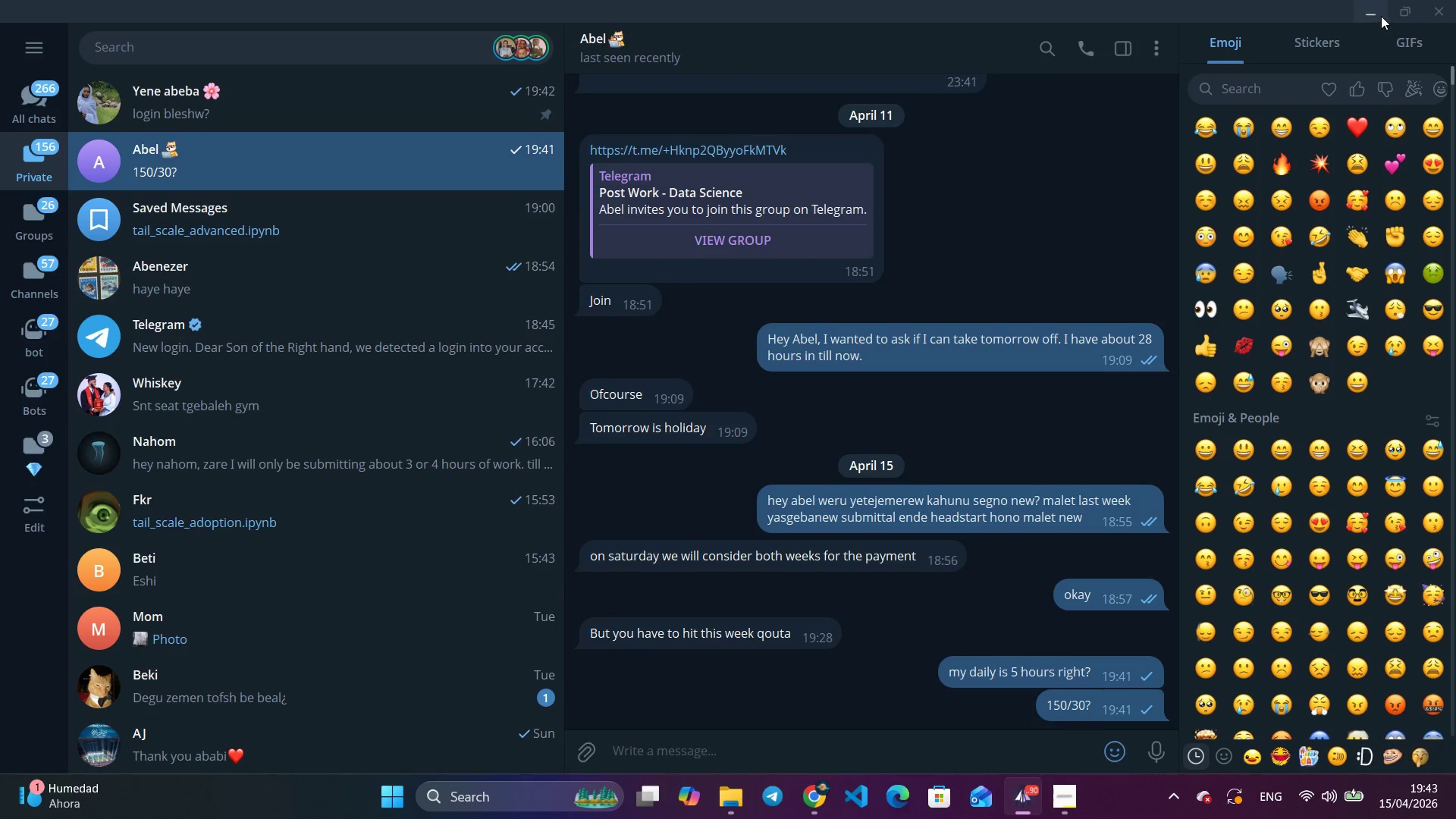 
left_click([1381, 16])